 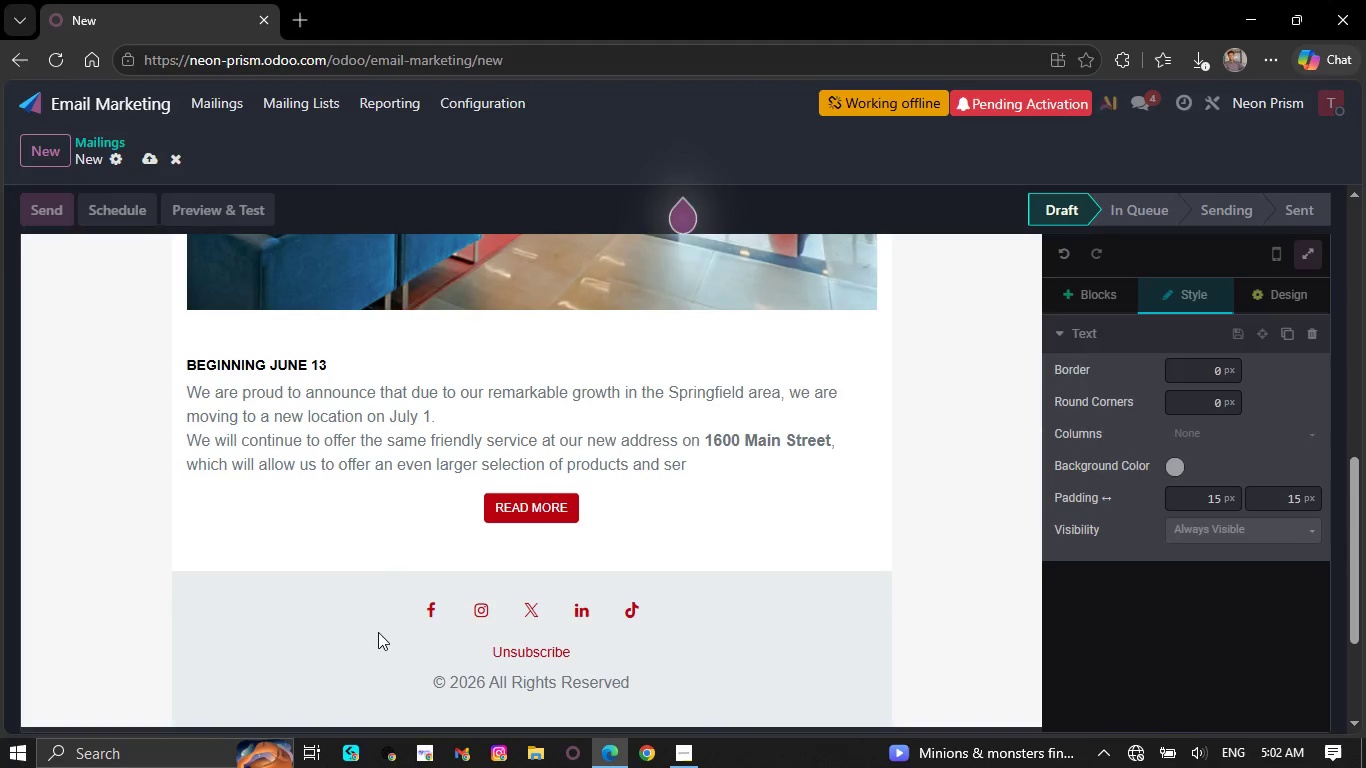 
key(Backspace)
 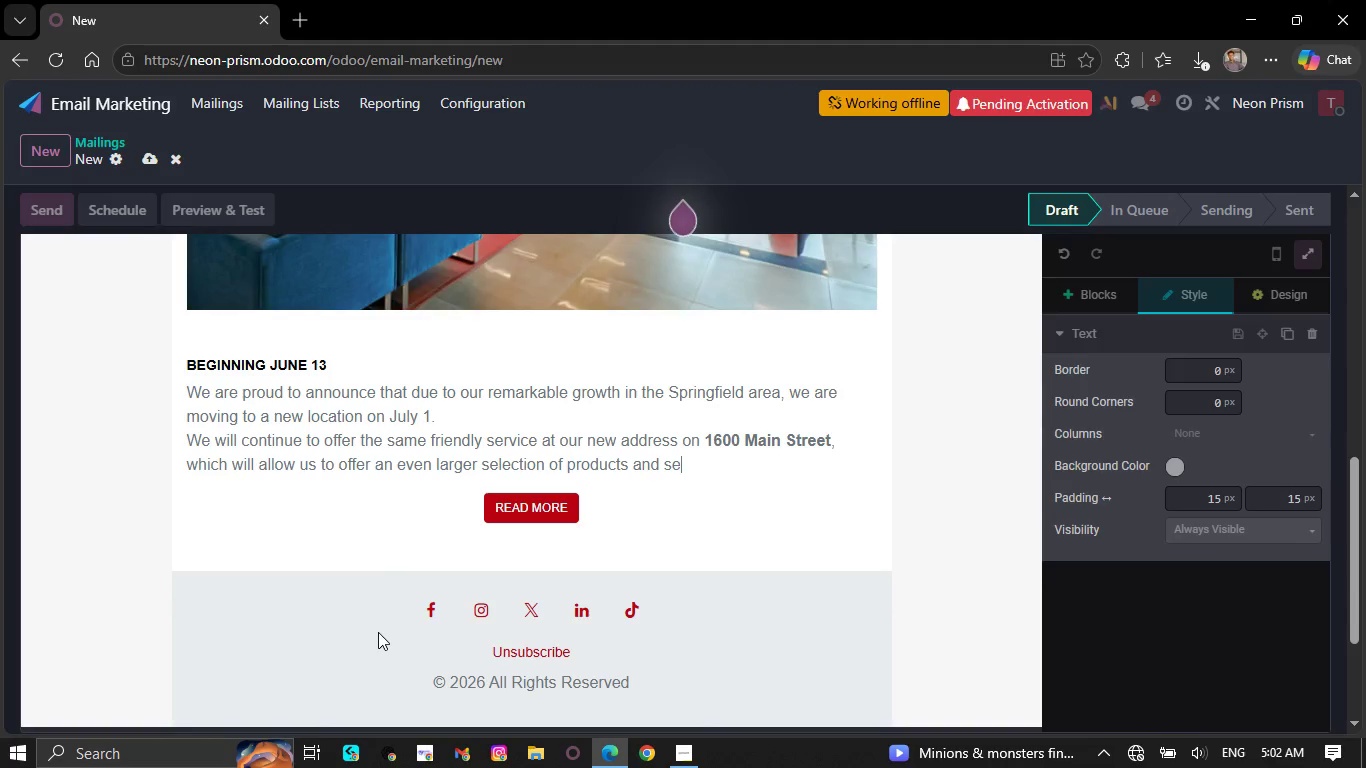 
key(Backspace)
 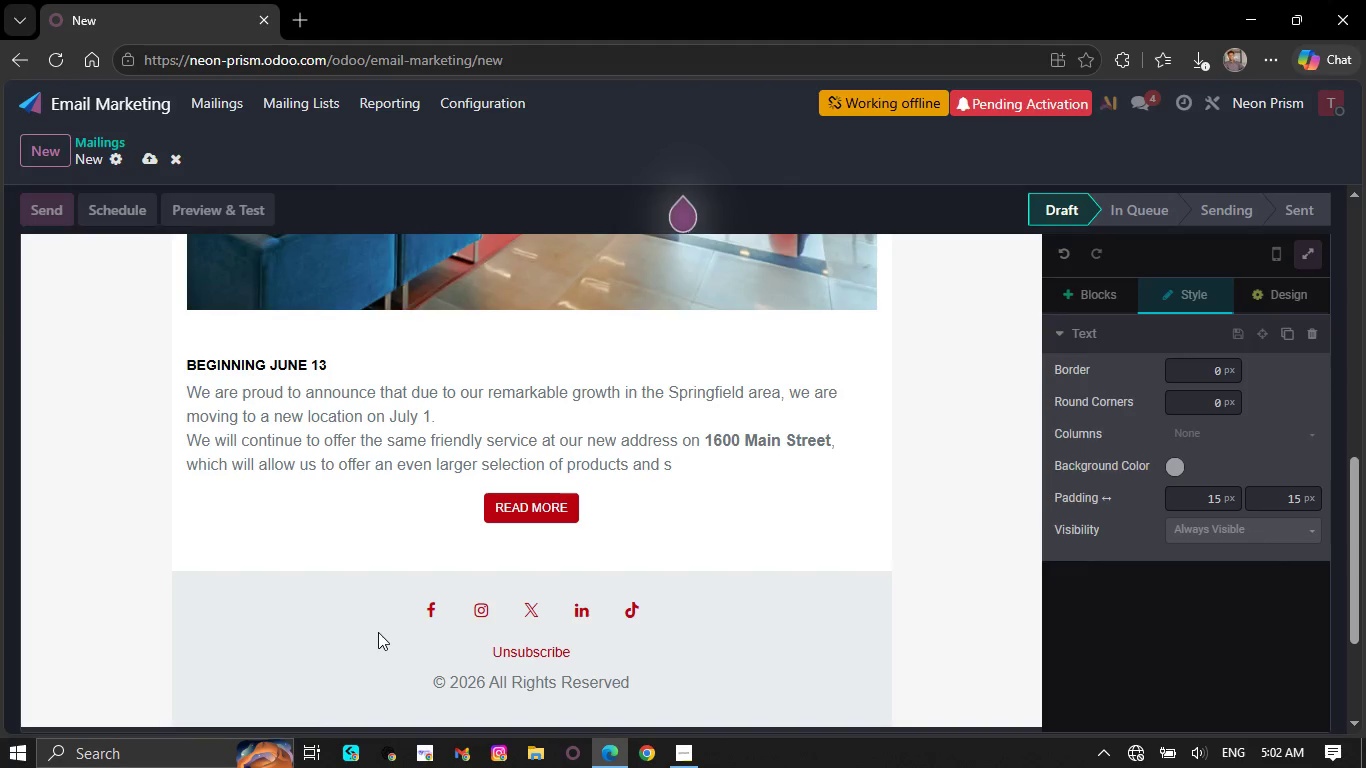 
key(Backspace)
 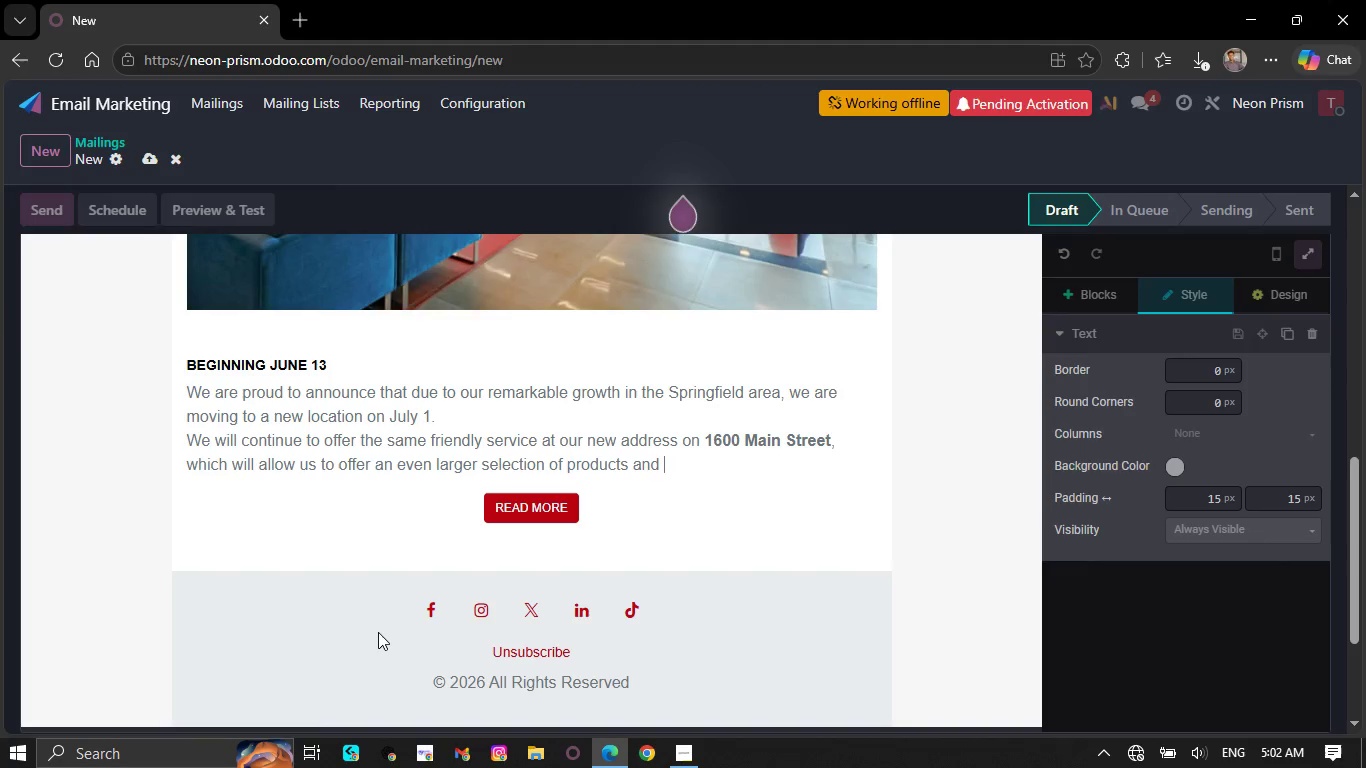 
key(Backspace)
 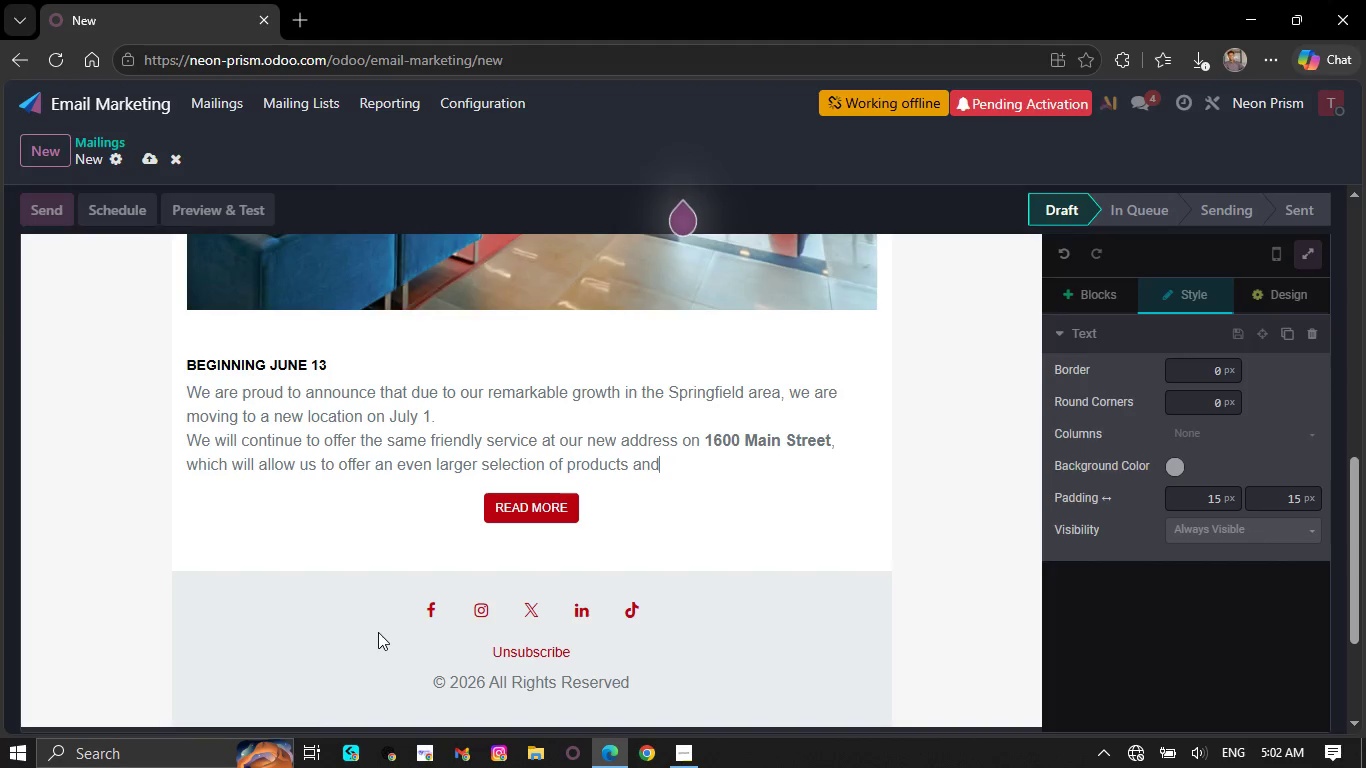 
key(Backspace)
 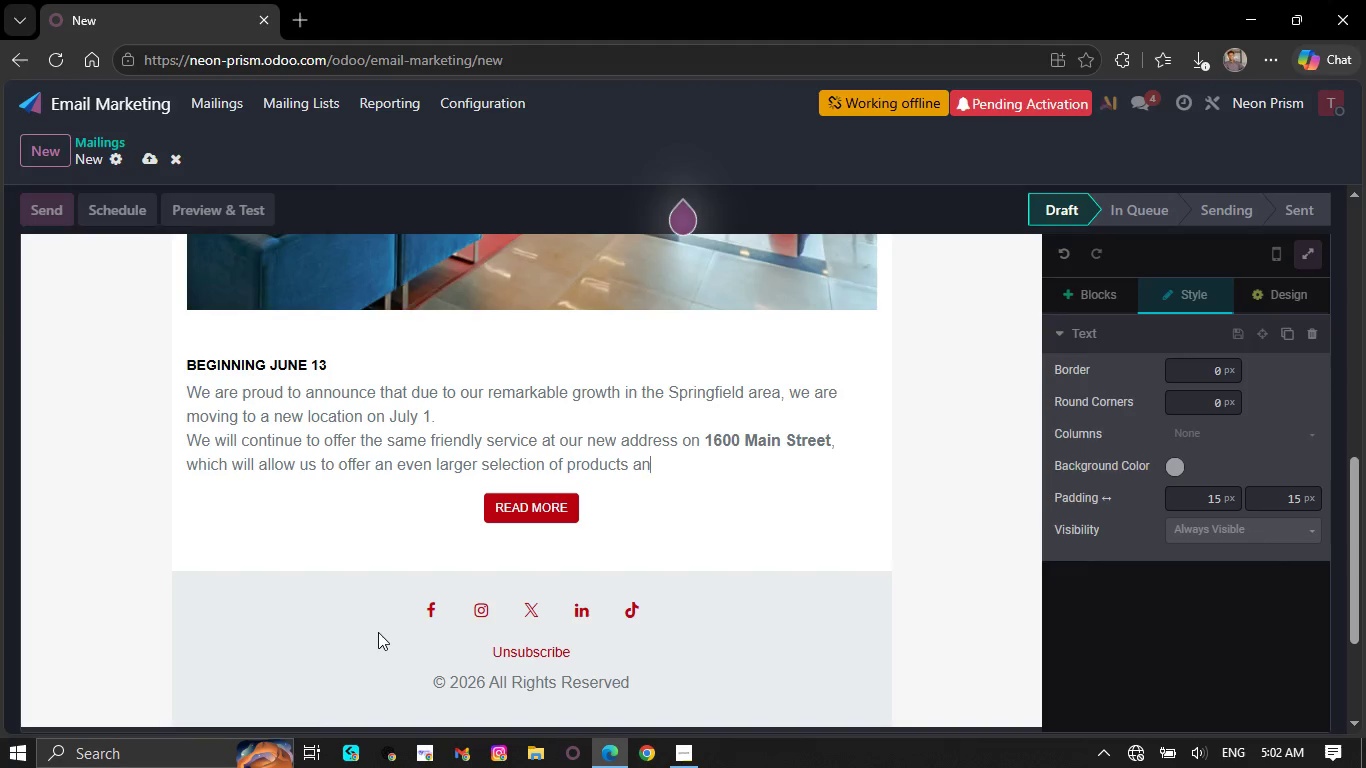 
key(Backspace)
 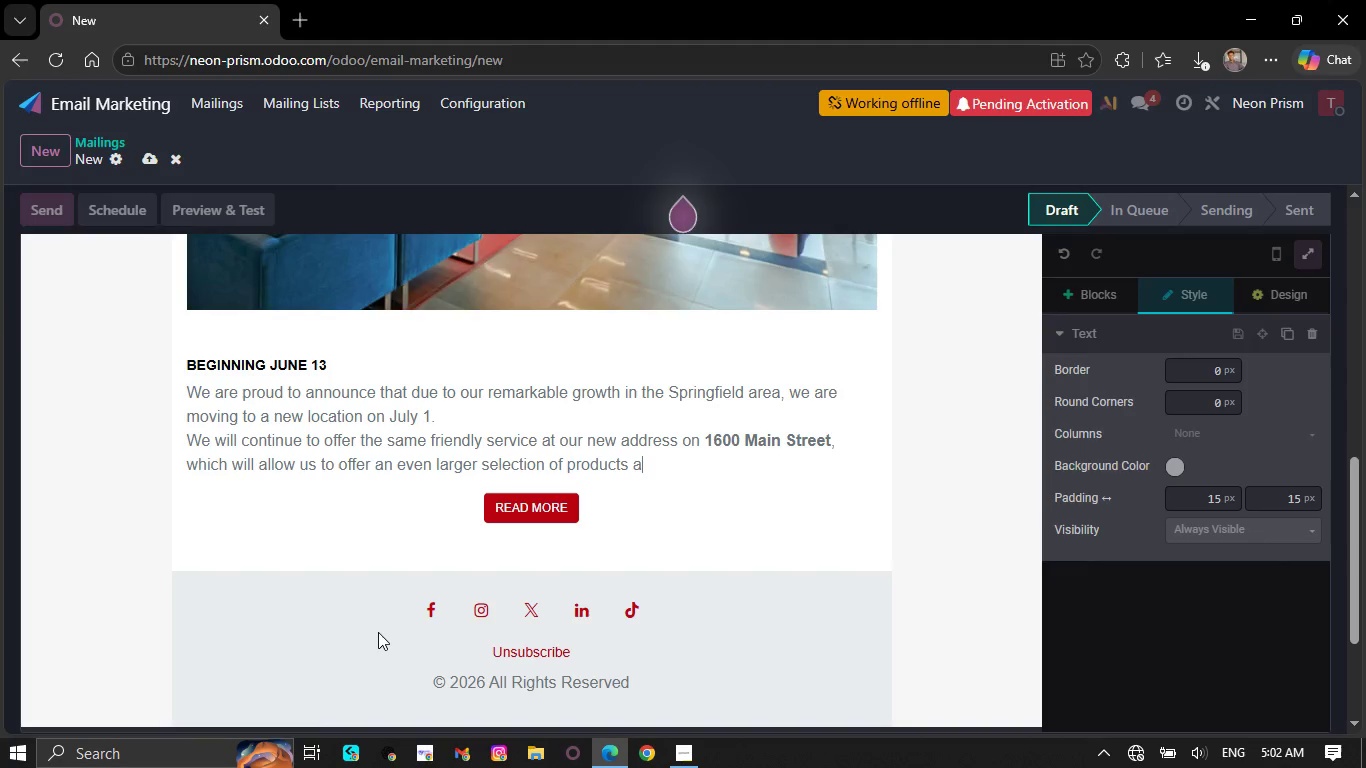 
key(Backspace)
 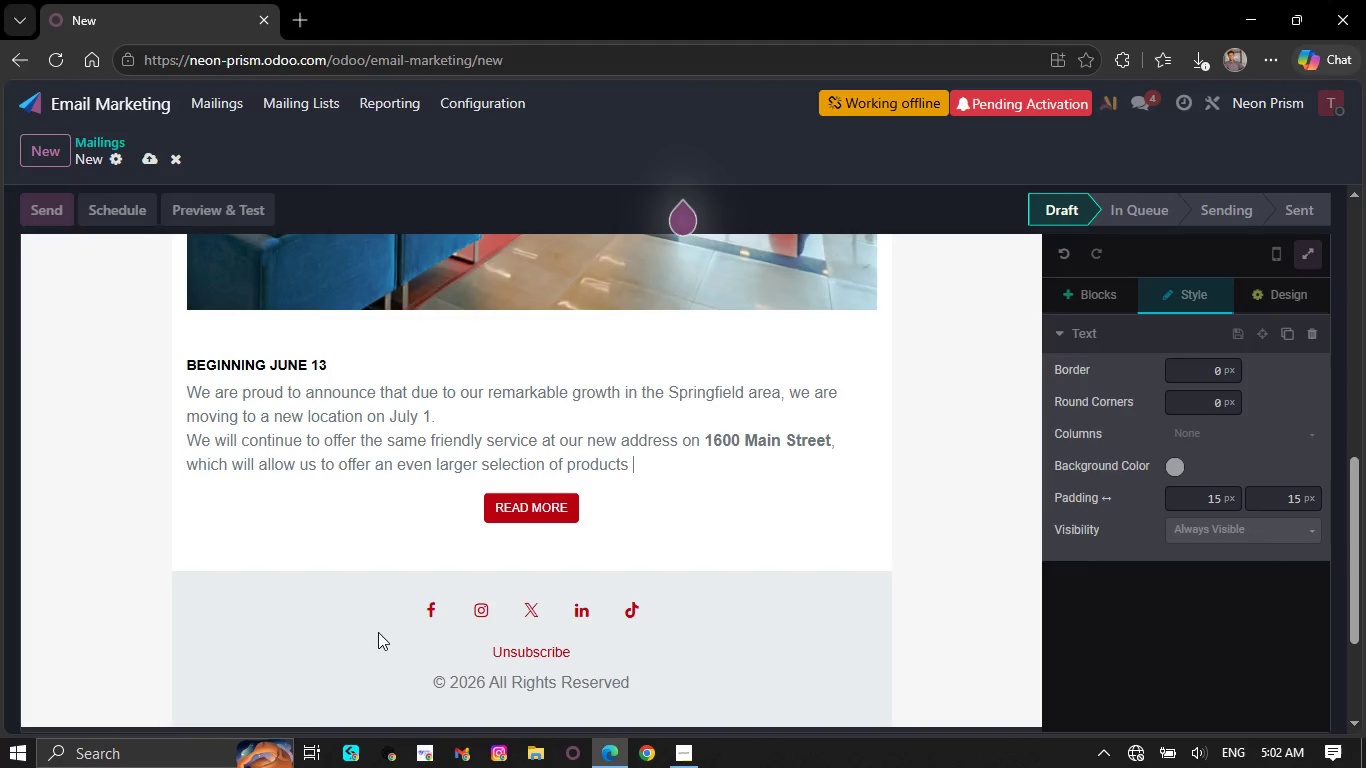 
key(Backspace)
 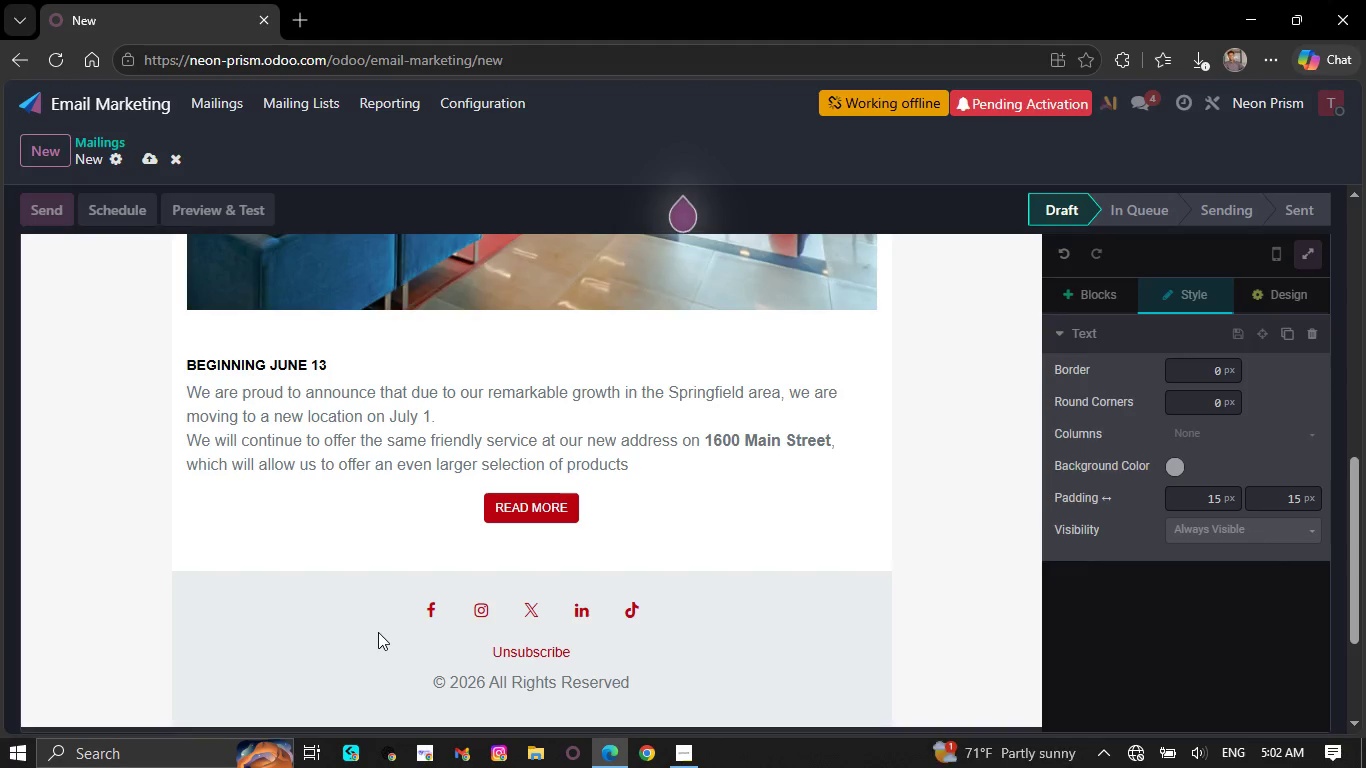 
key(Backspace)
 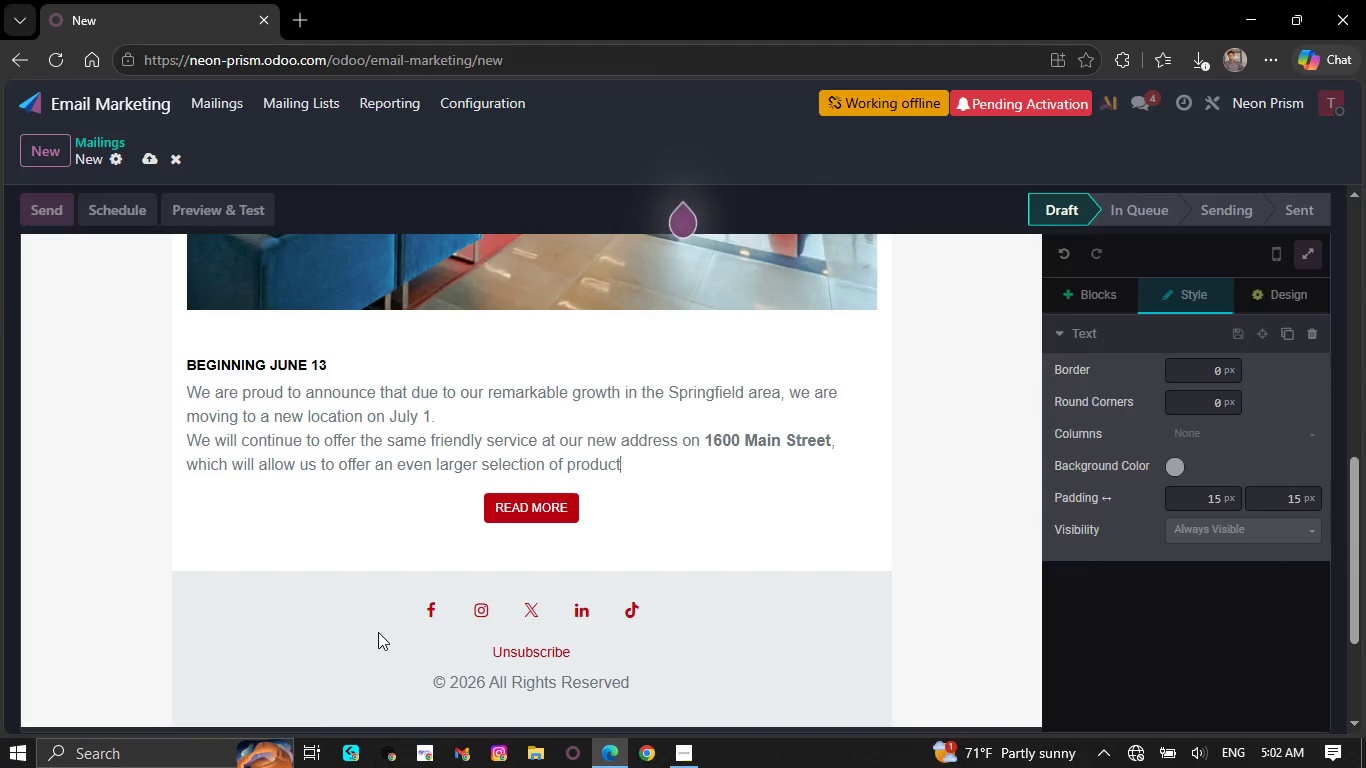 
key(Backspace)
 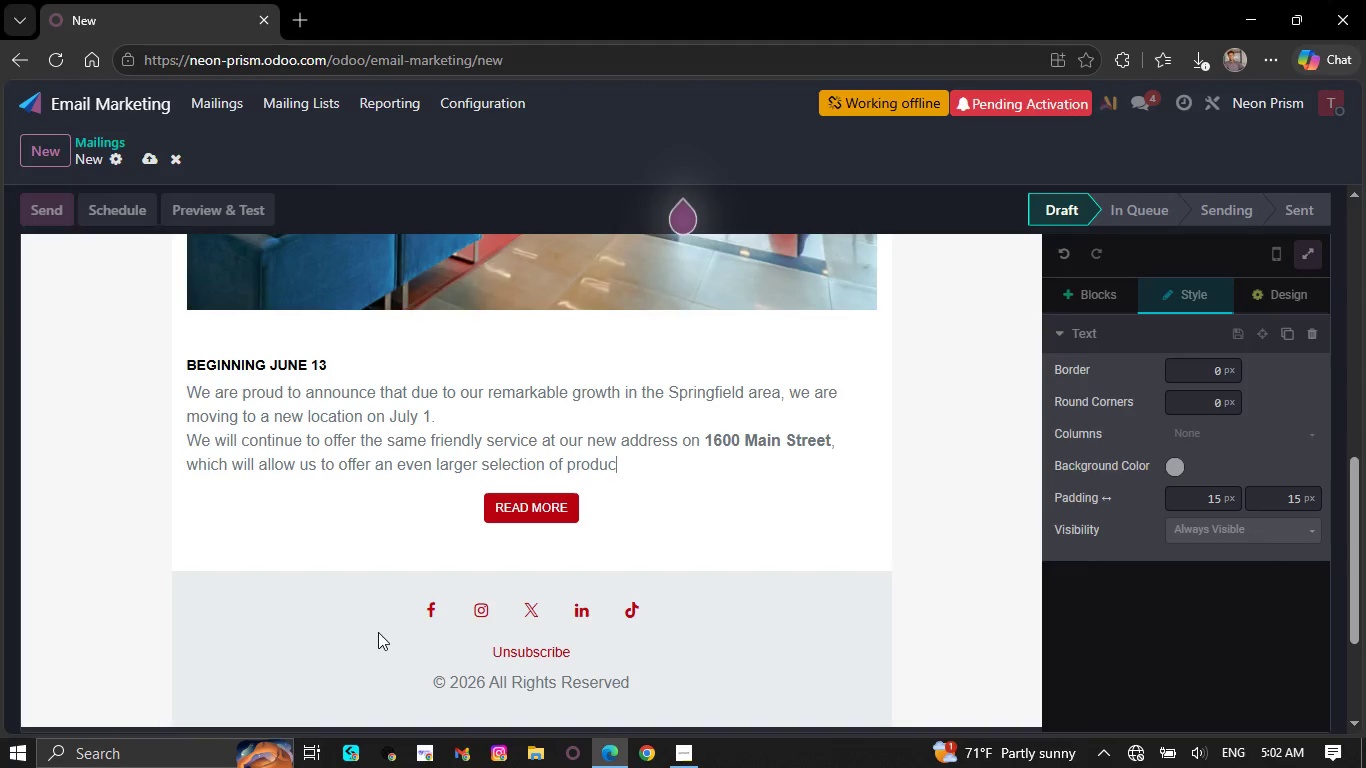 
key(Backspace)
 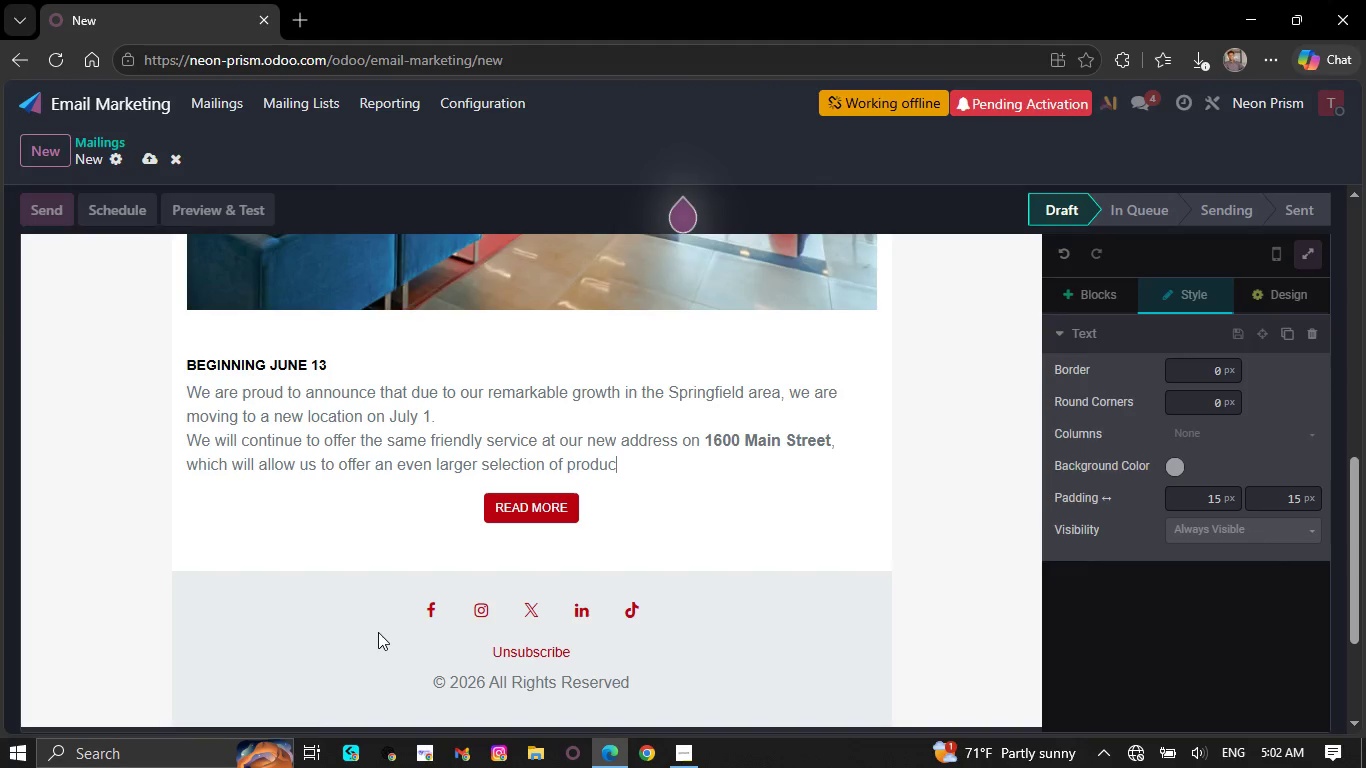 
key(Backspace)
 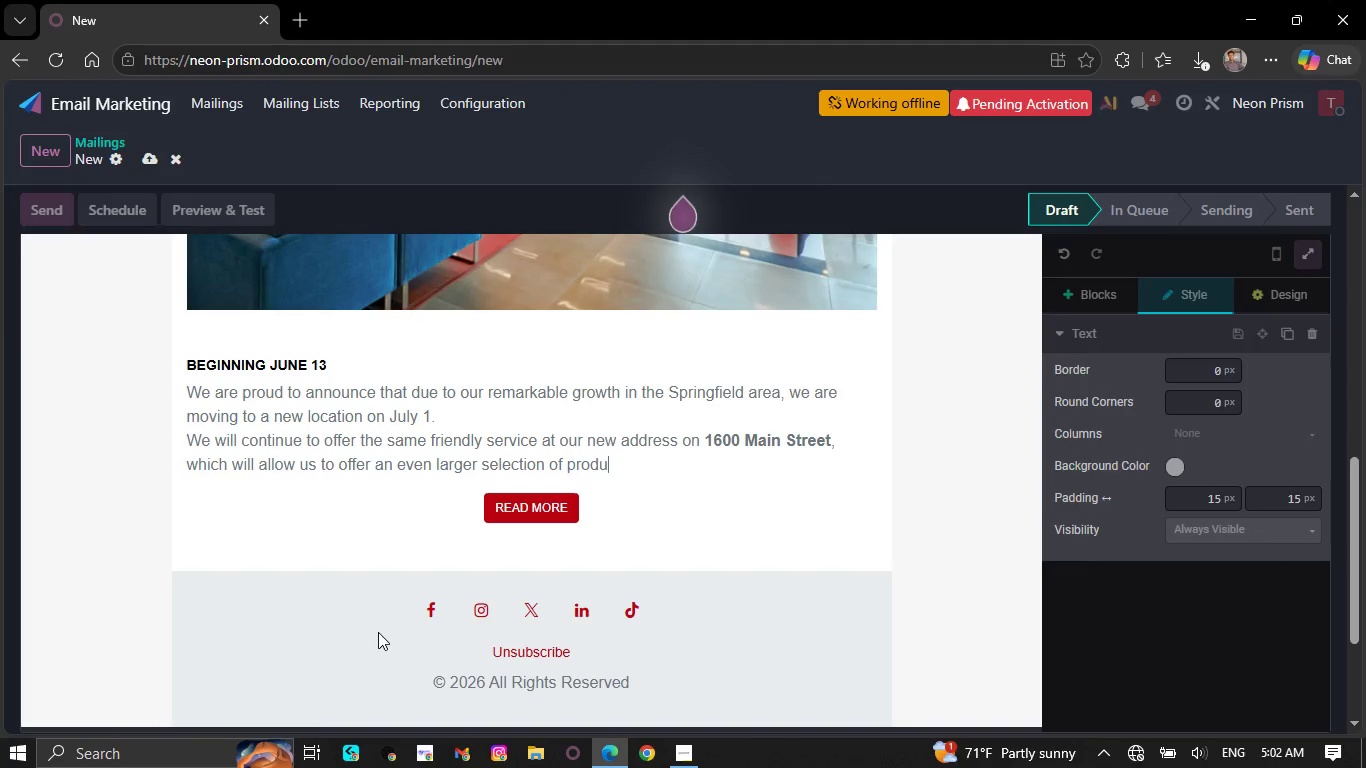 
key(Backspace)
 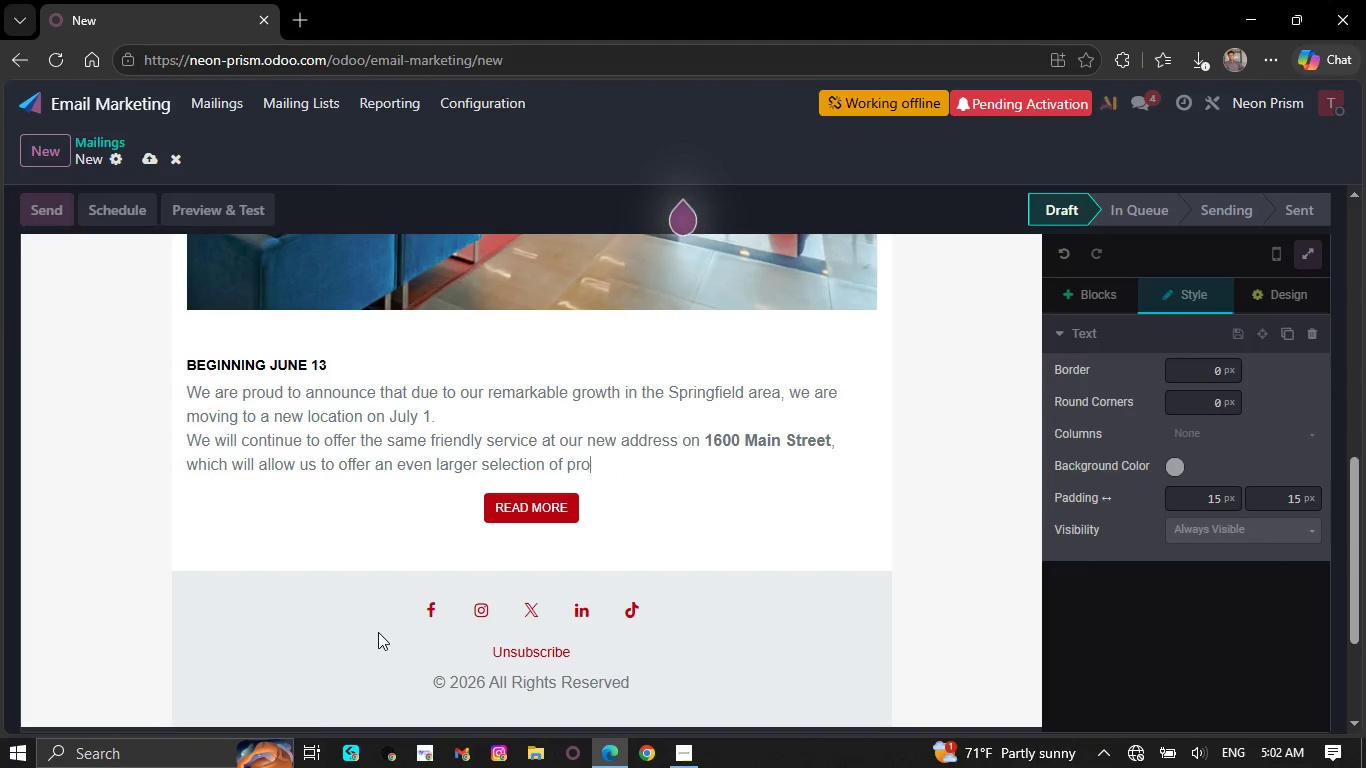 
key(Backspace)
 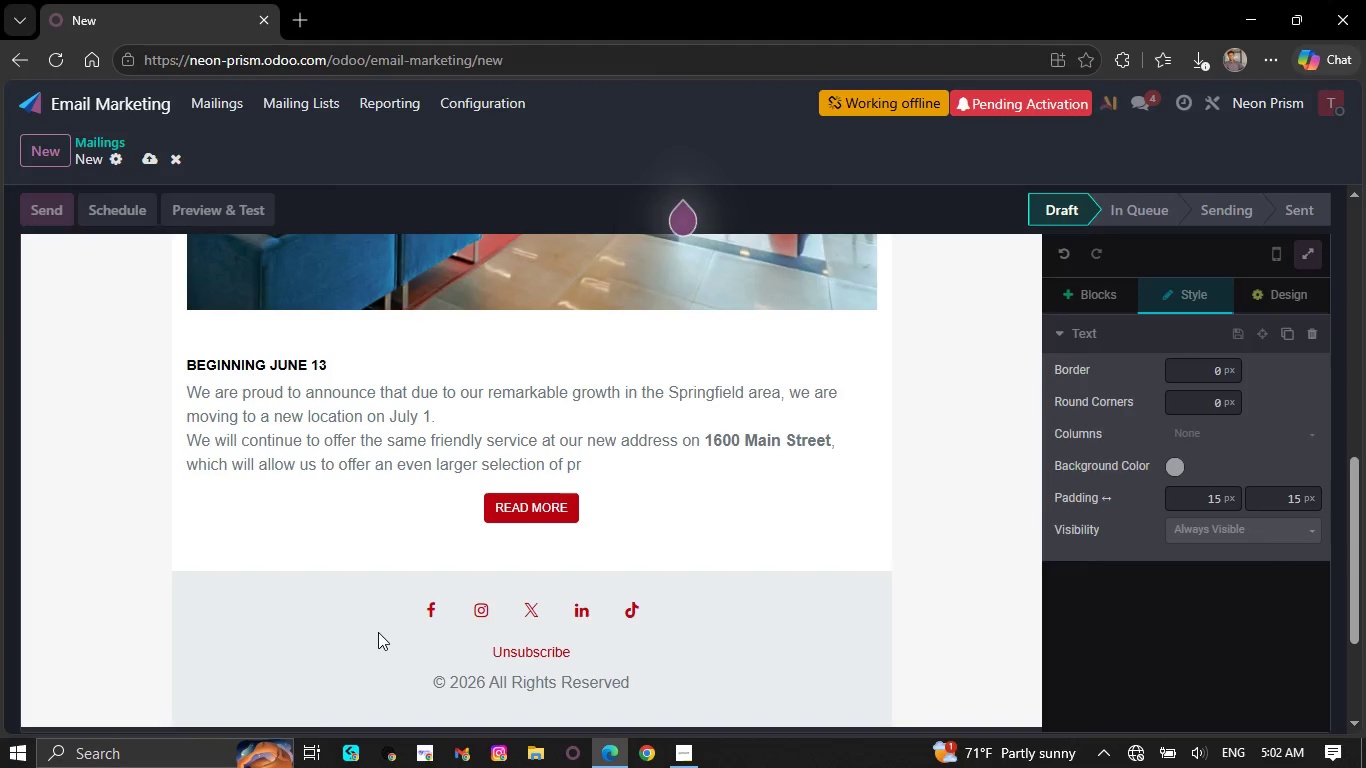 
key(Backspace)
 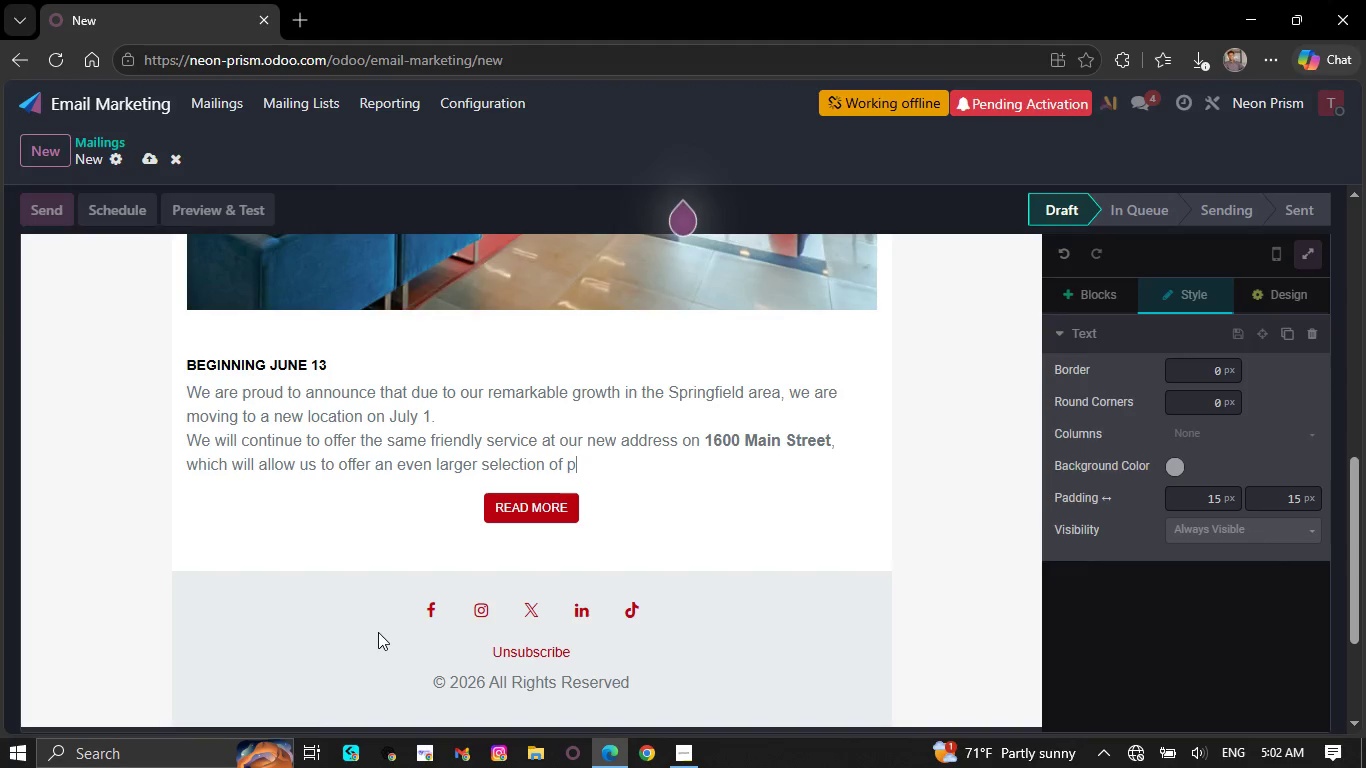 
key(Backspace)
 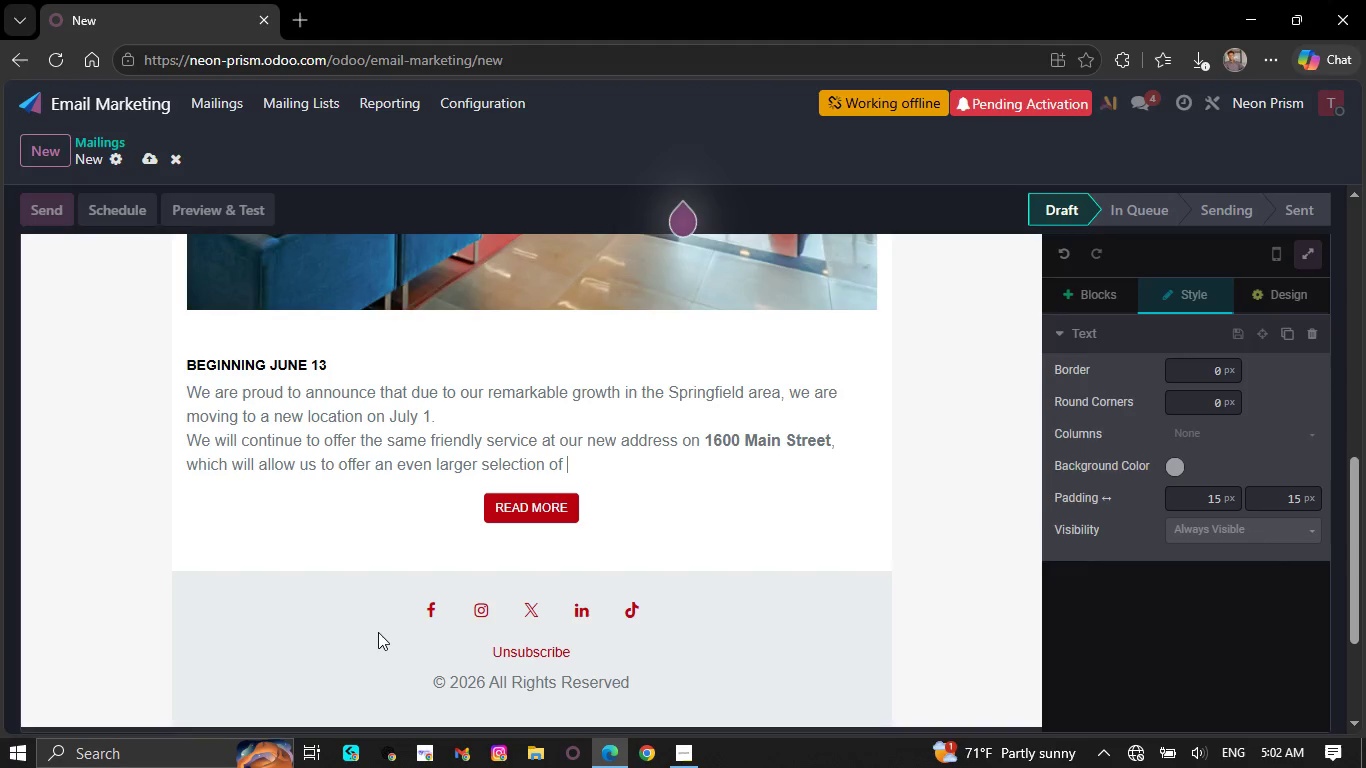 
wait(7.7)
 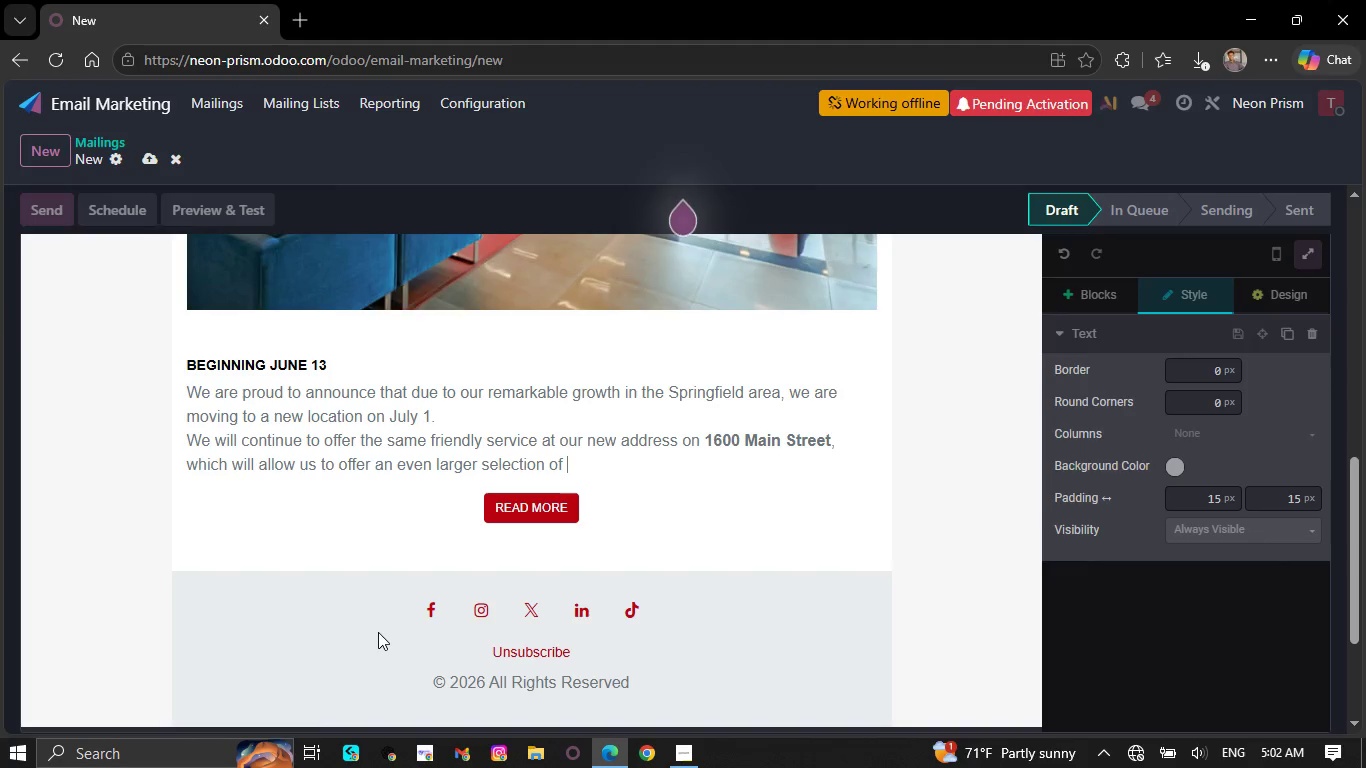 
key(Backspace)
 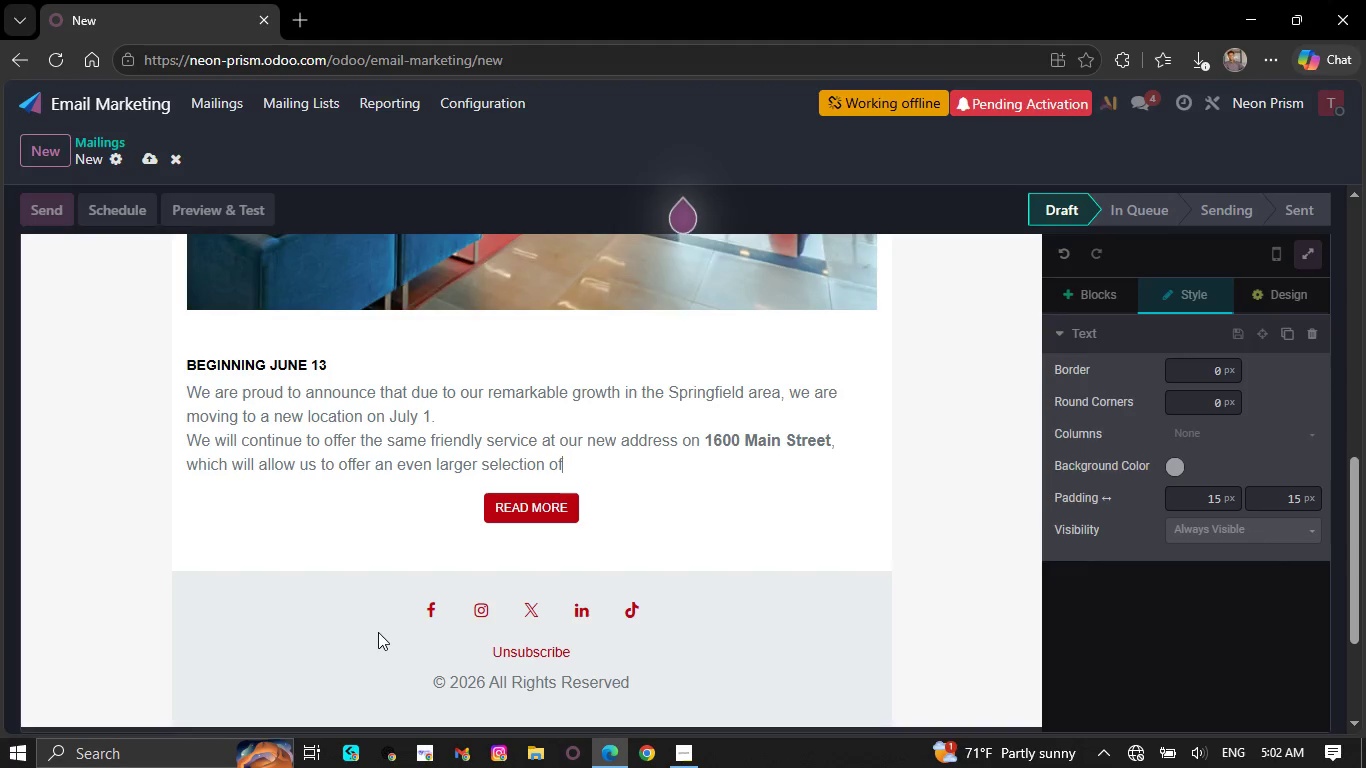 
key(Backspace)
 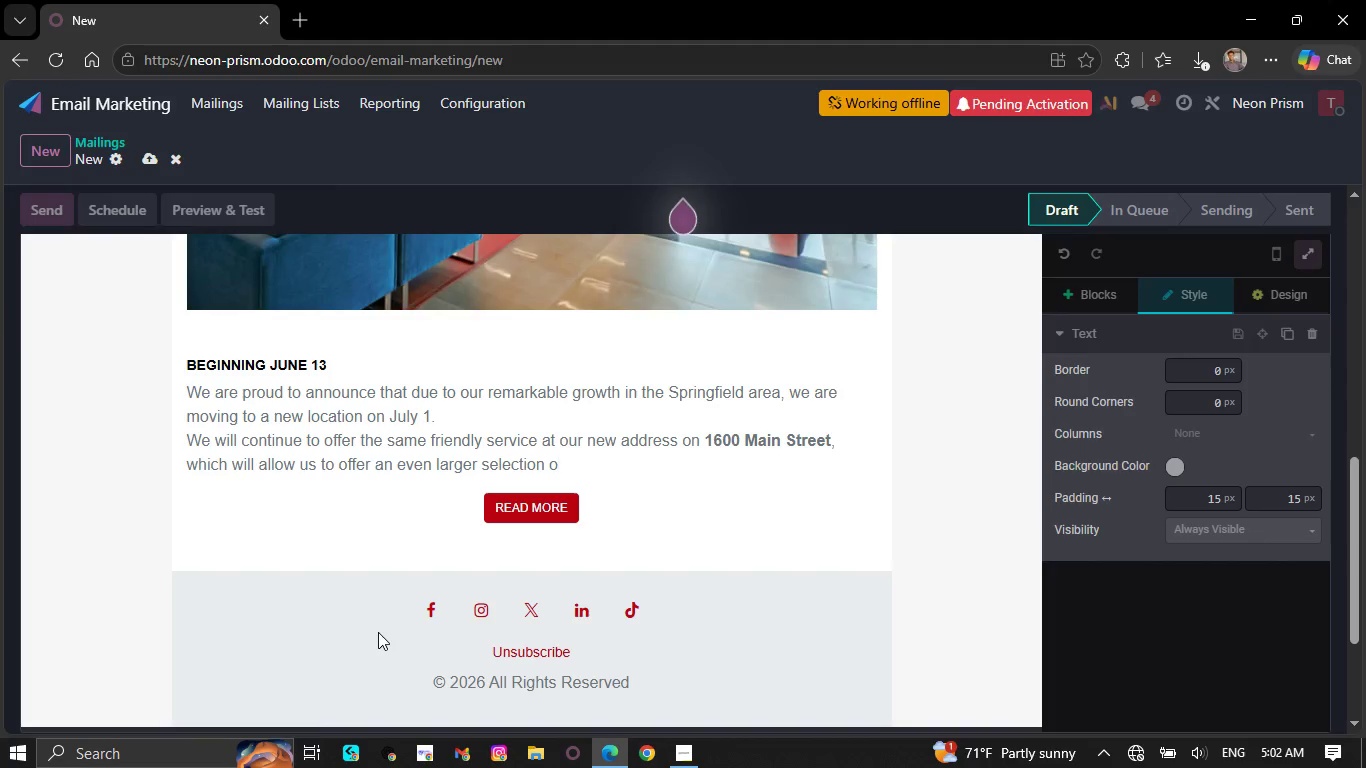 
key(Backspace)
 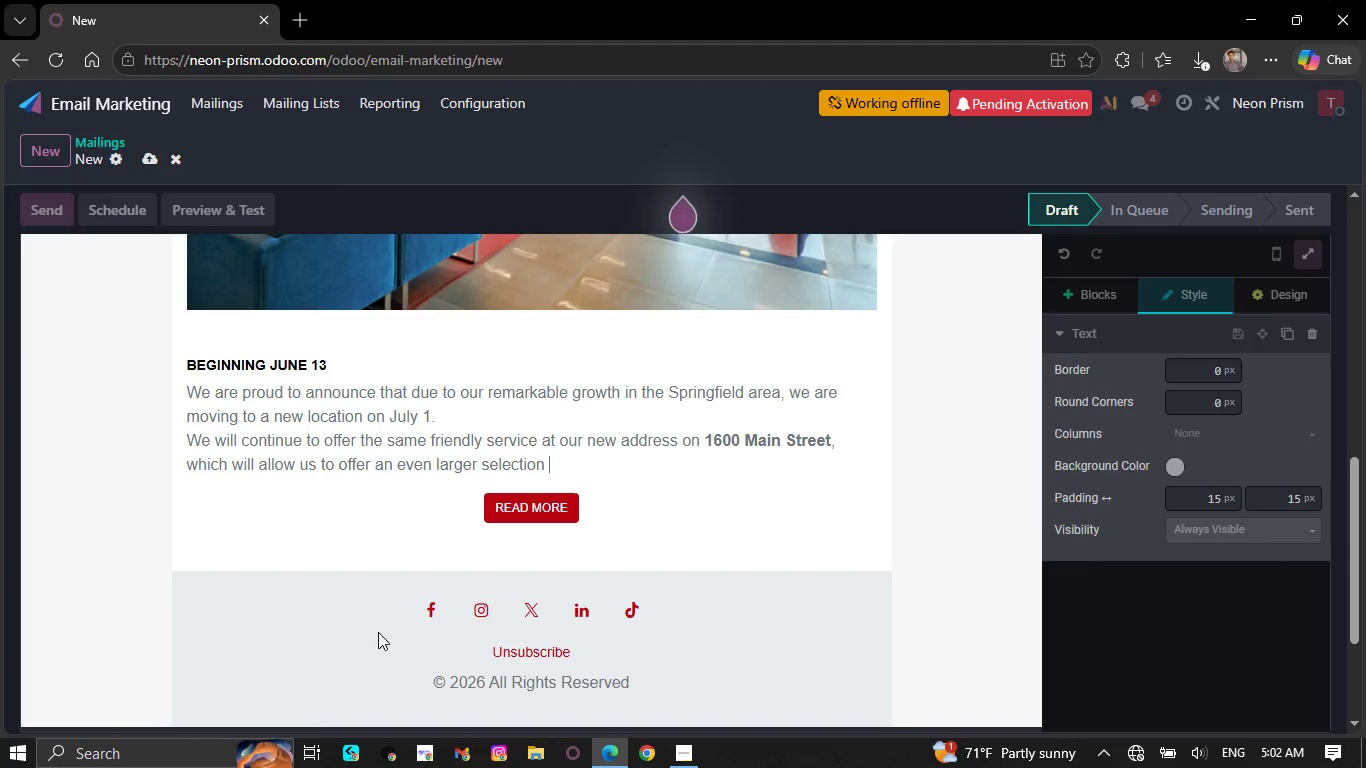 
key(Backspace)
 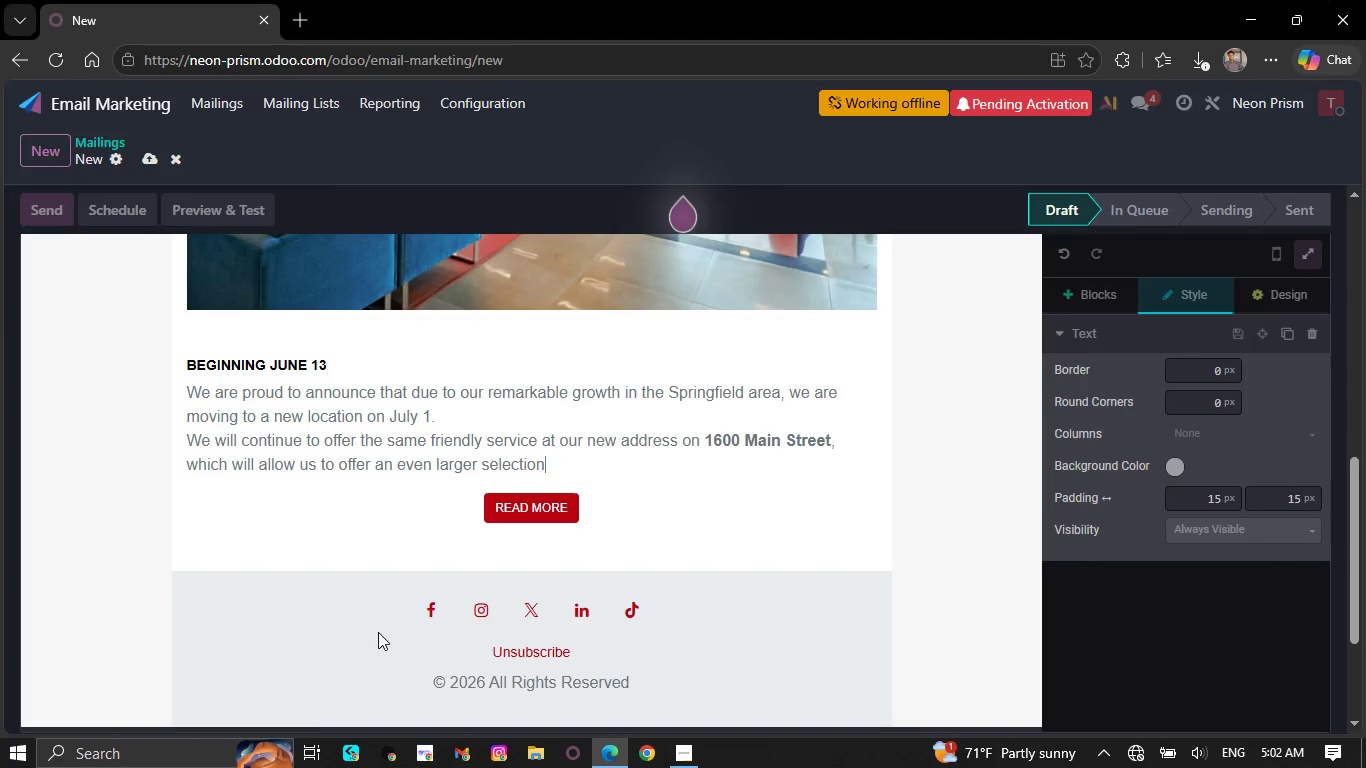 
key(Backspace)
 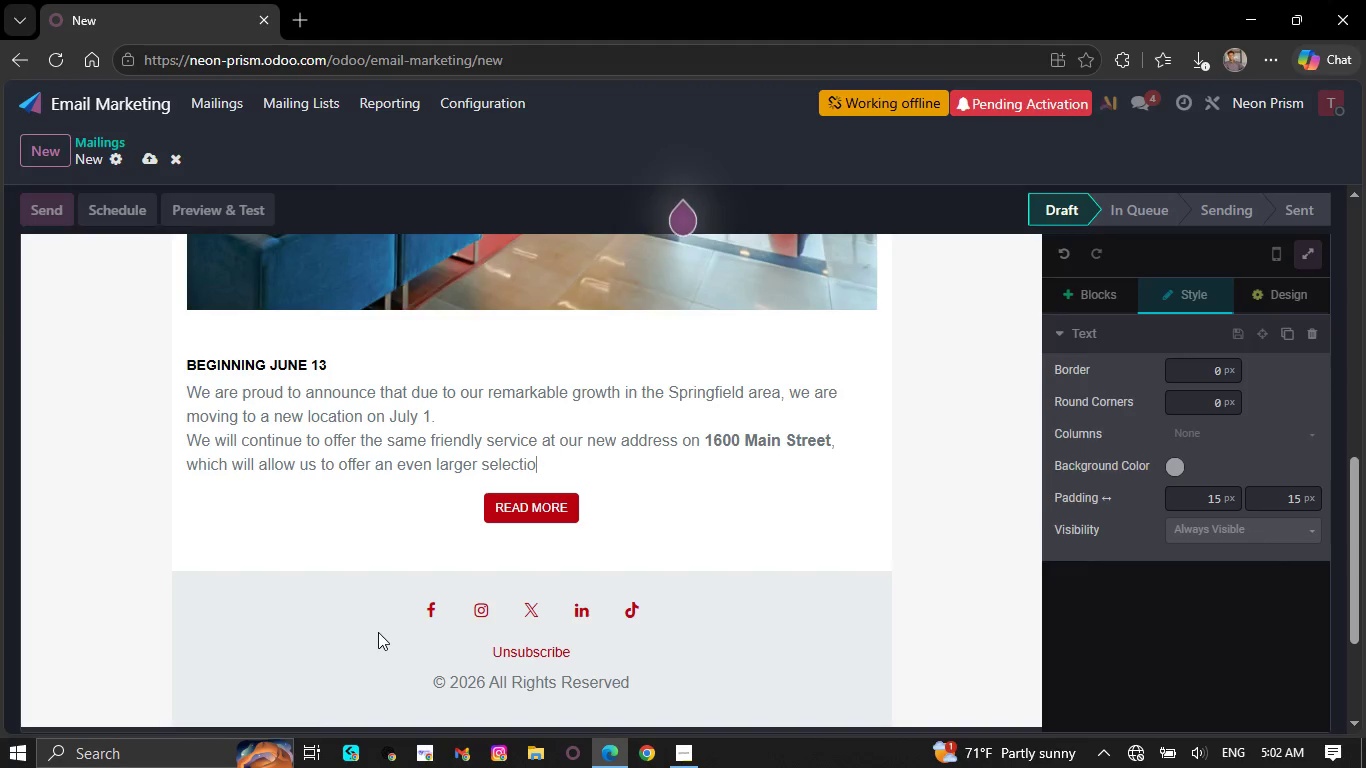 
key(Backspace)
 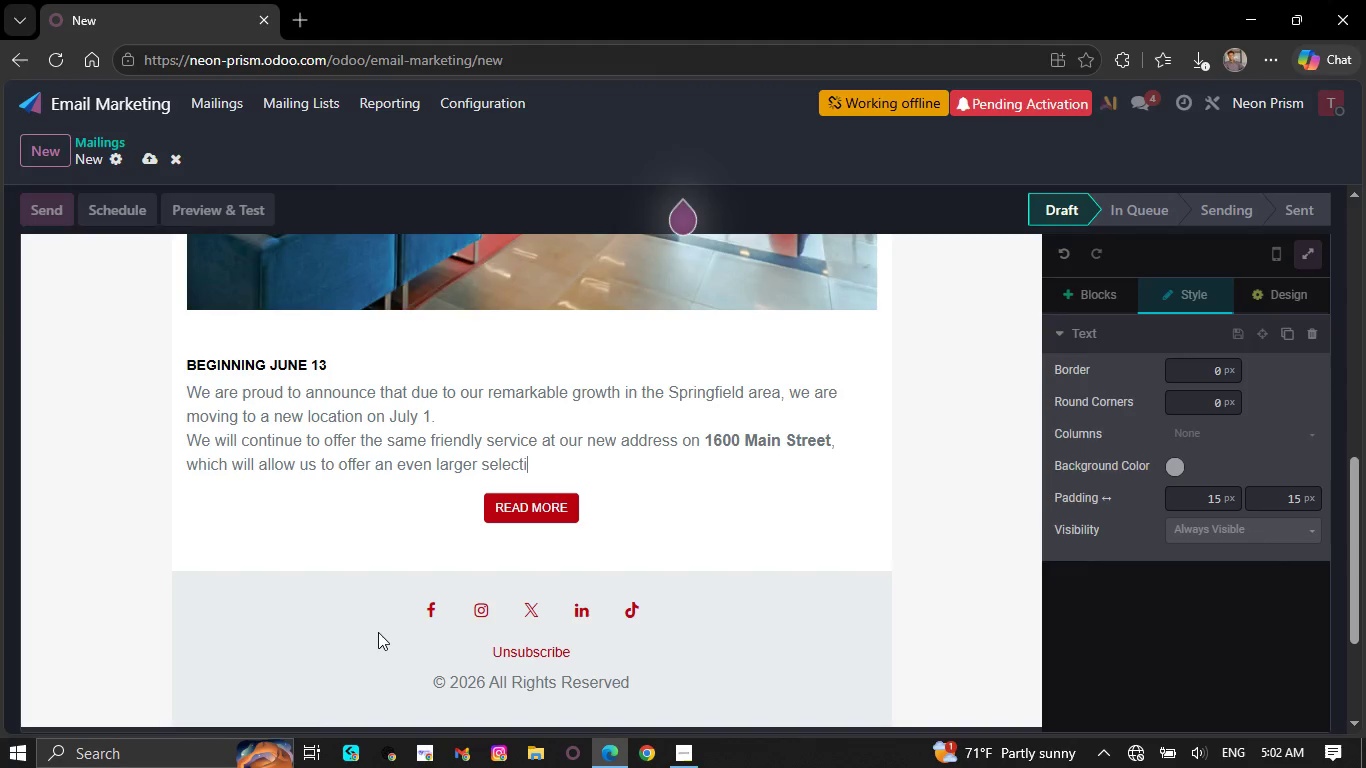 
key(Backspace)
 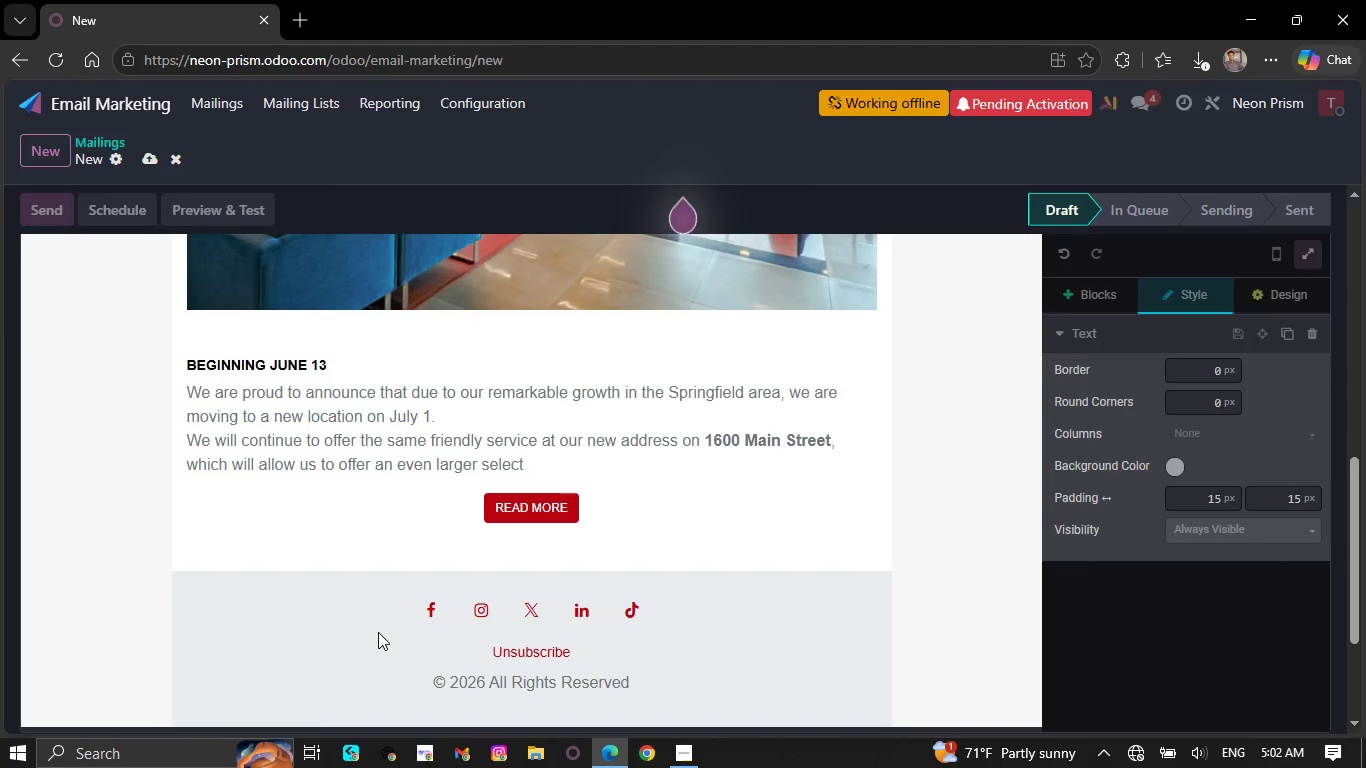 
key(Backspace)
 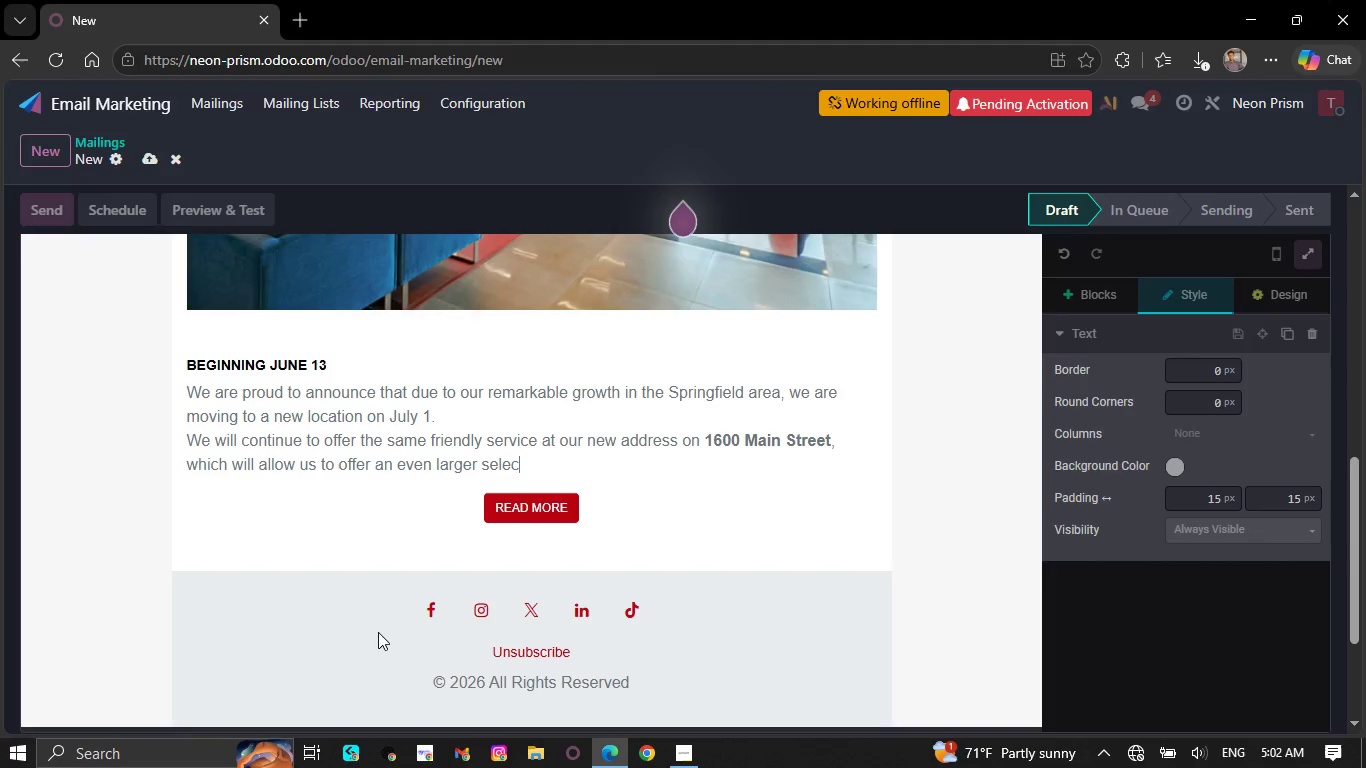 
key(Backspace)
 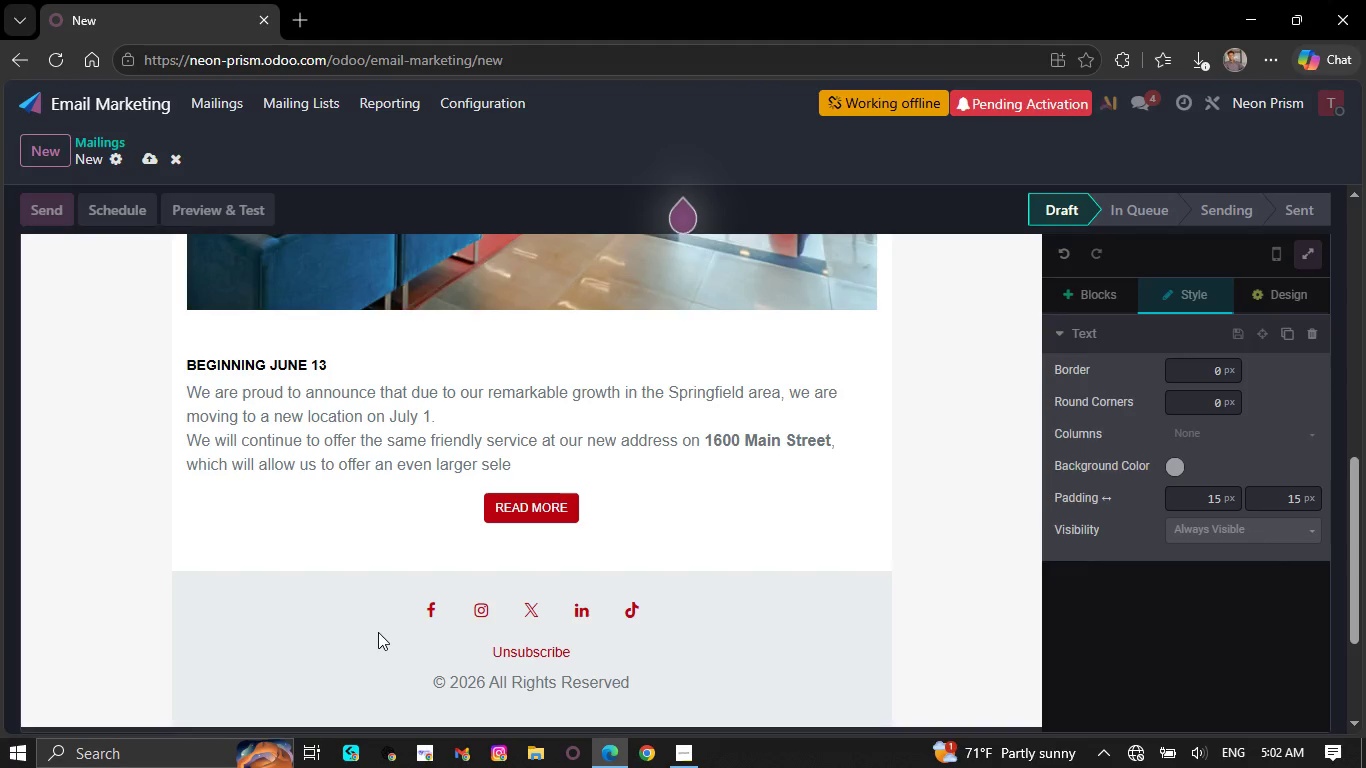 
key(Backspace)
 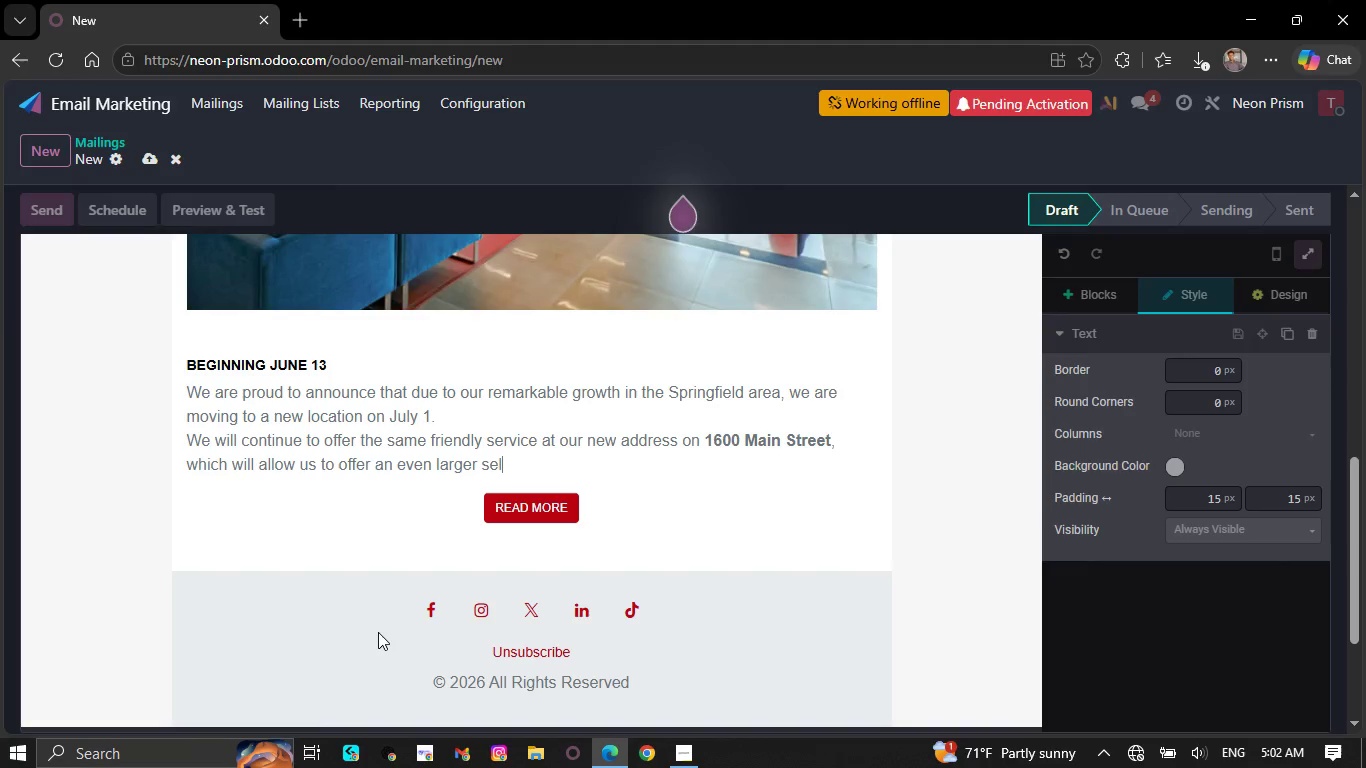 
key(Backspace)
 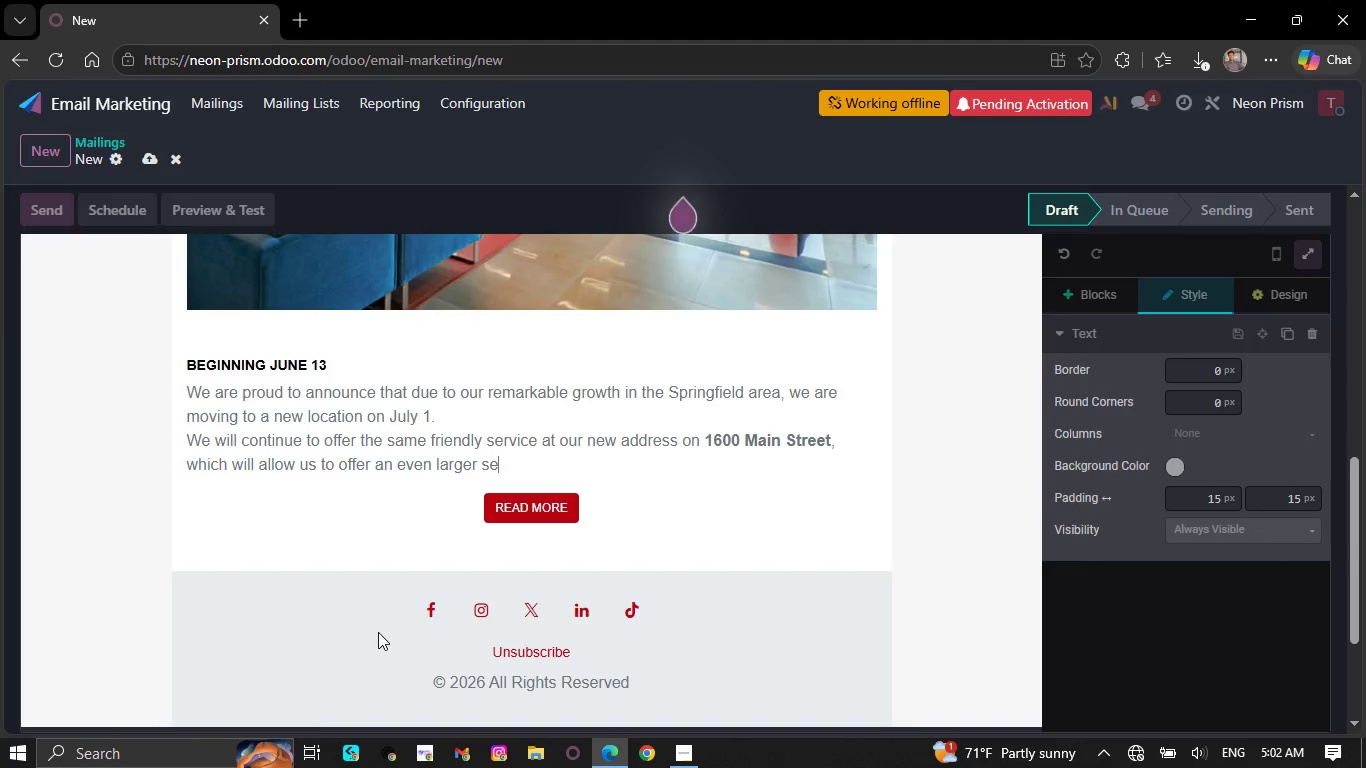 
key(Backspace)
 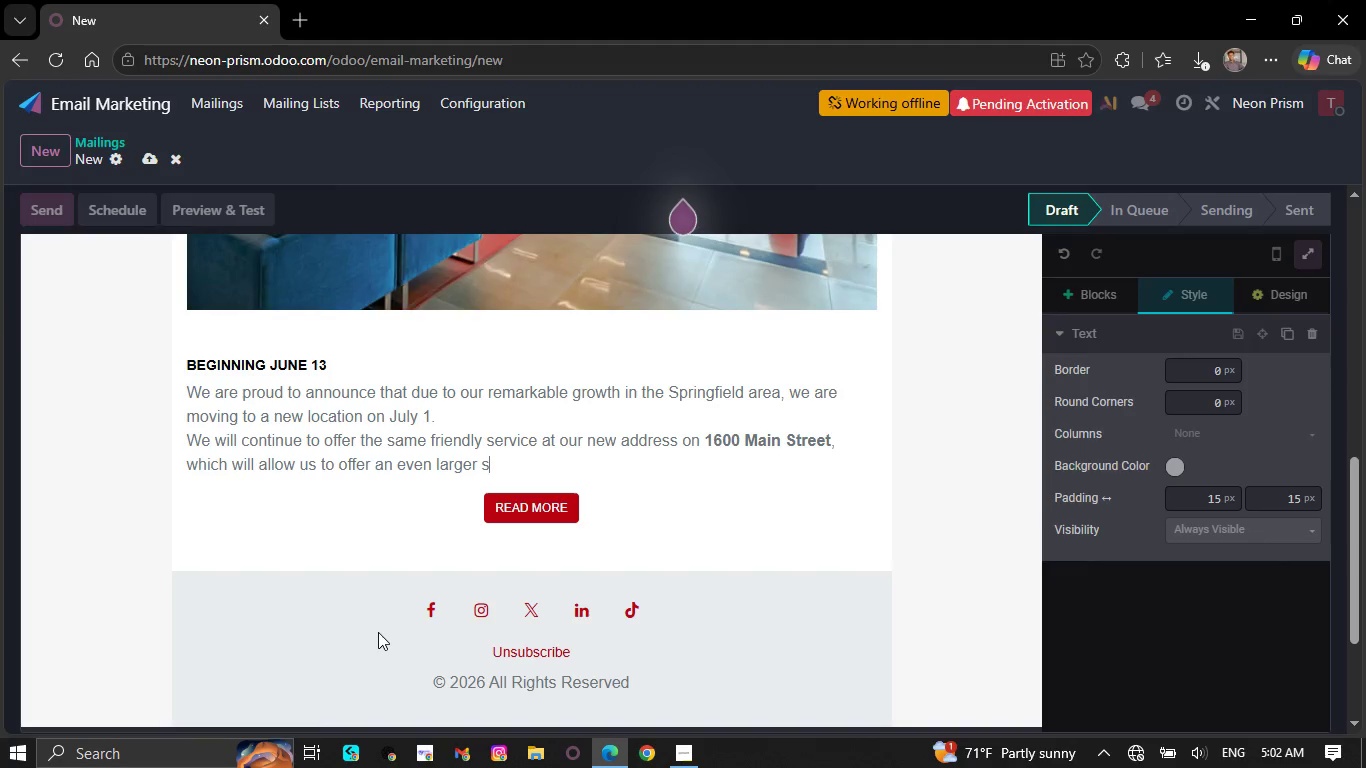 
key(Backspace)
 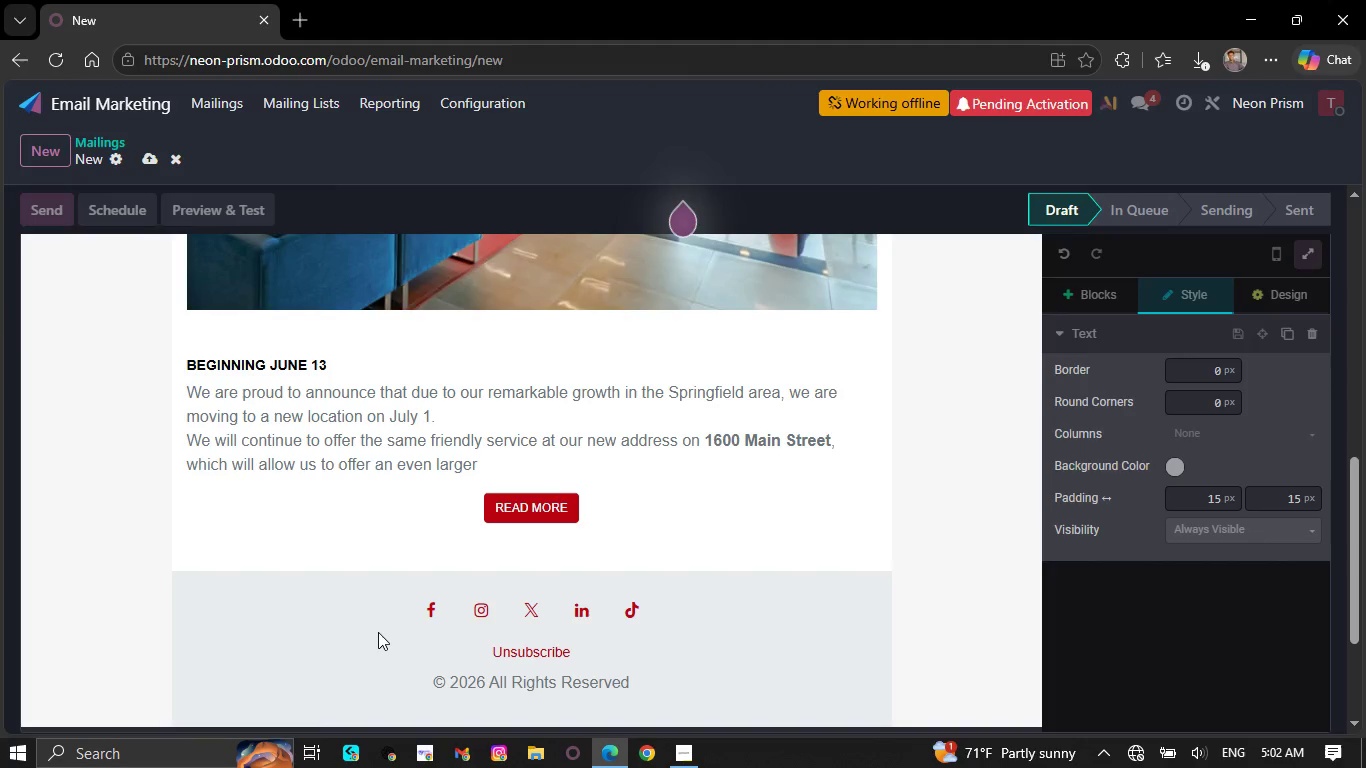 
wait(8.28)
 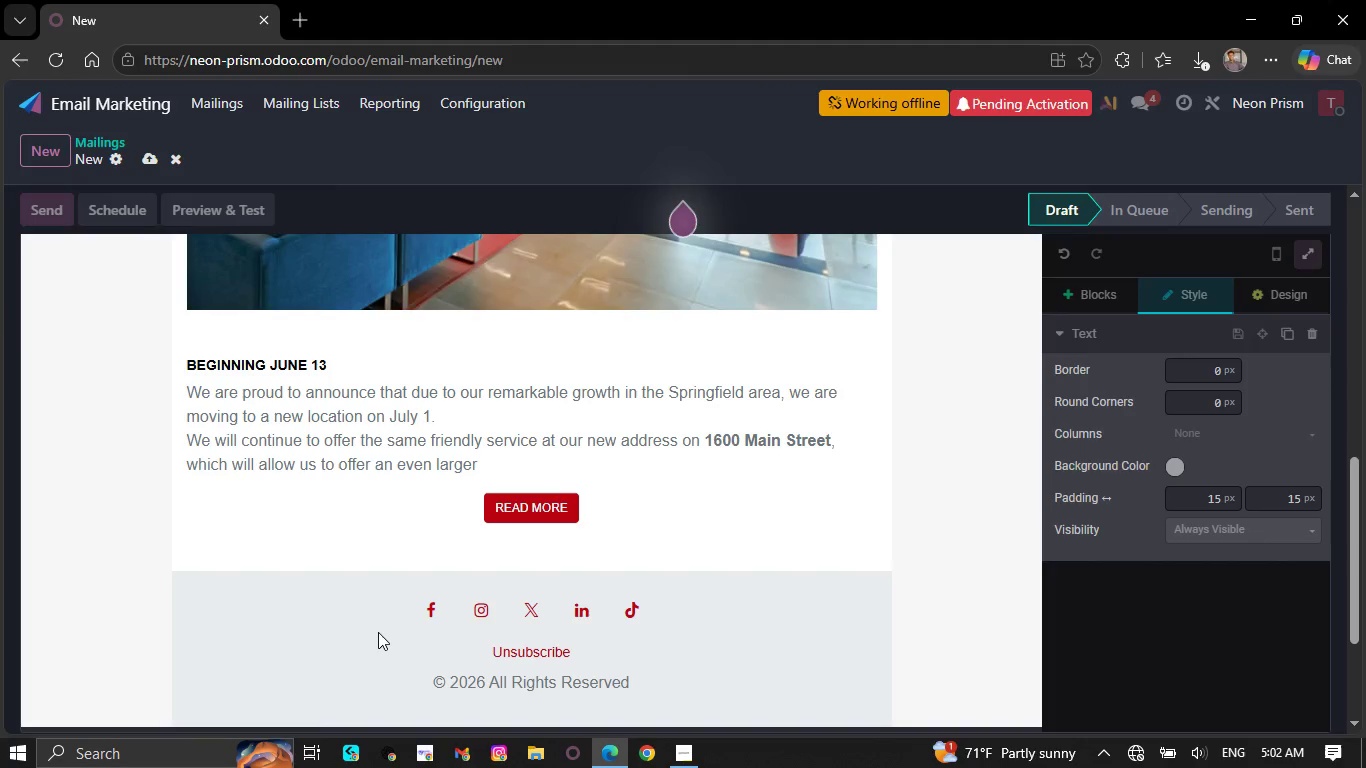 
key(Backspace)
 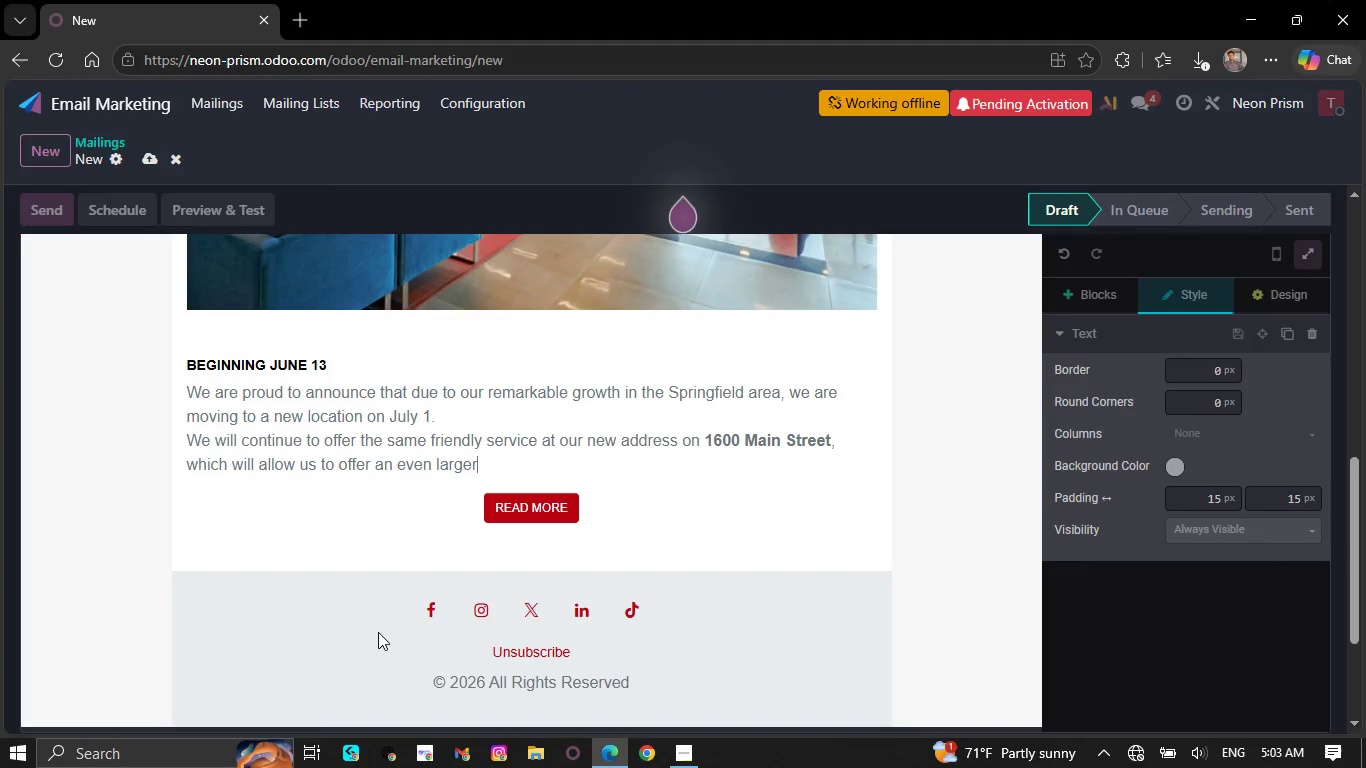 
wait(7.45)
 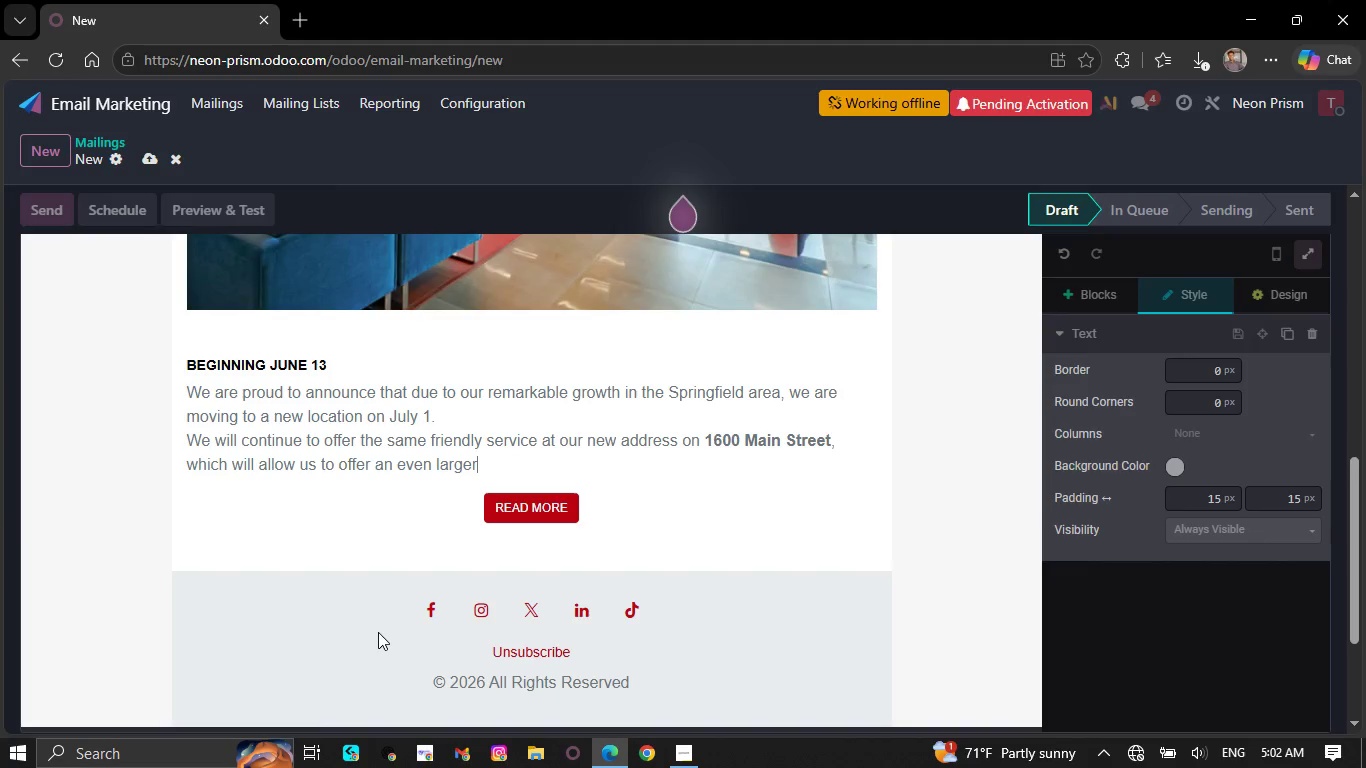 
key(Backspace)
 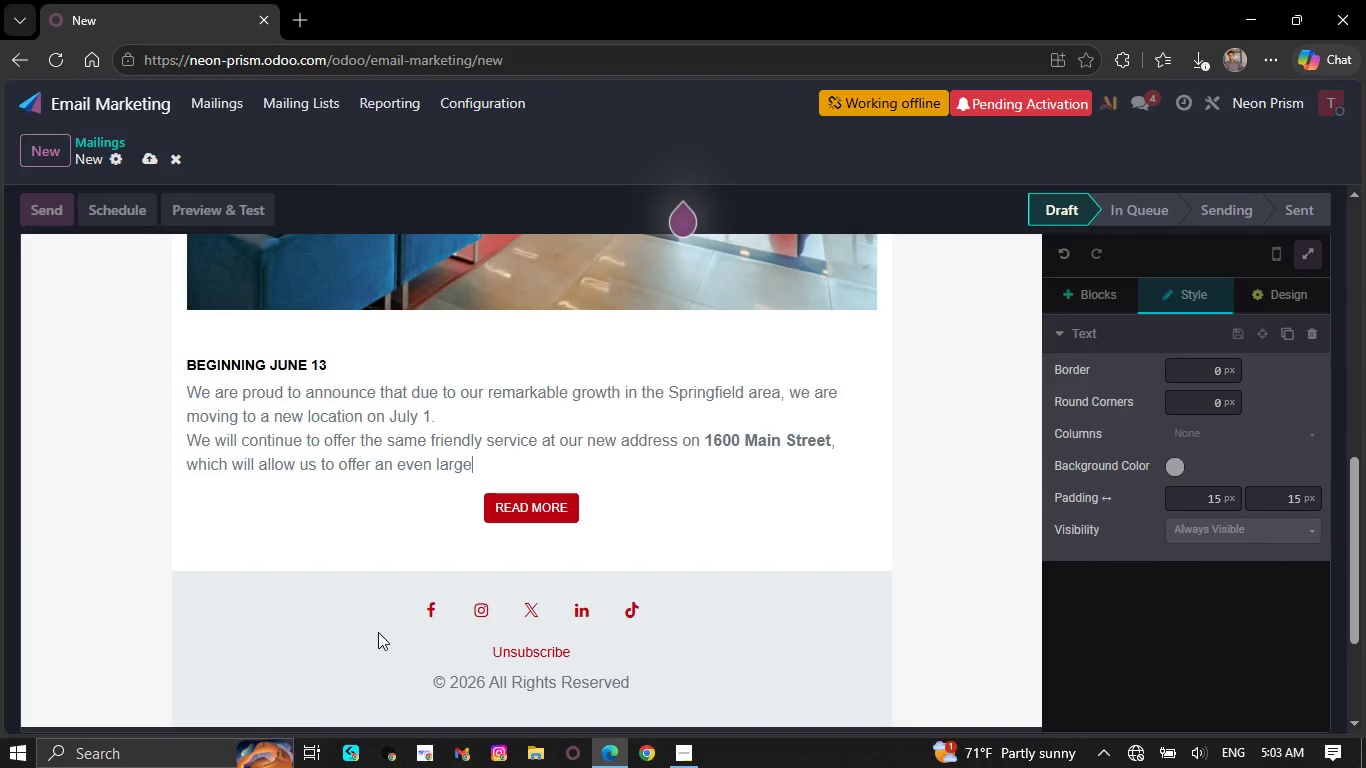 
key(Backspace)
 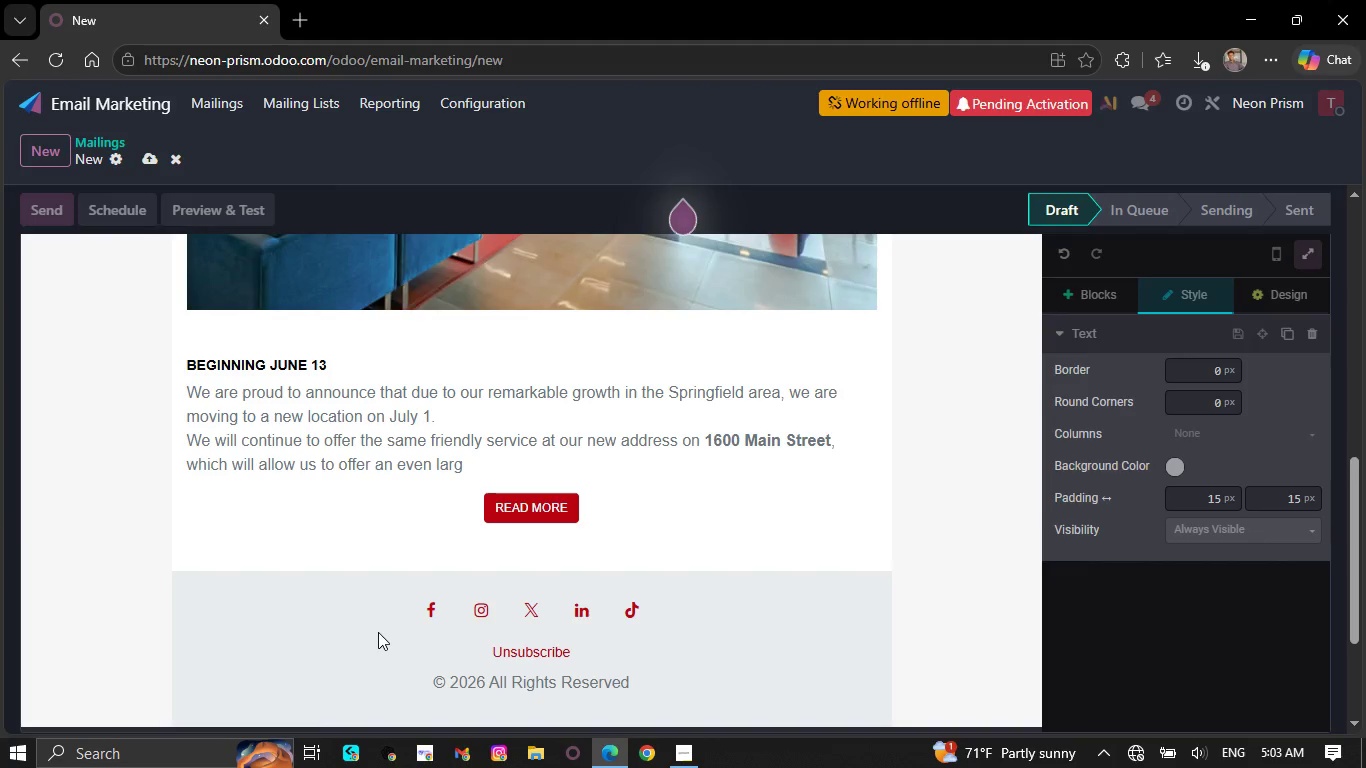 
wait(6.72)
 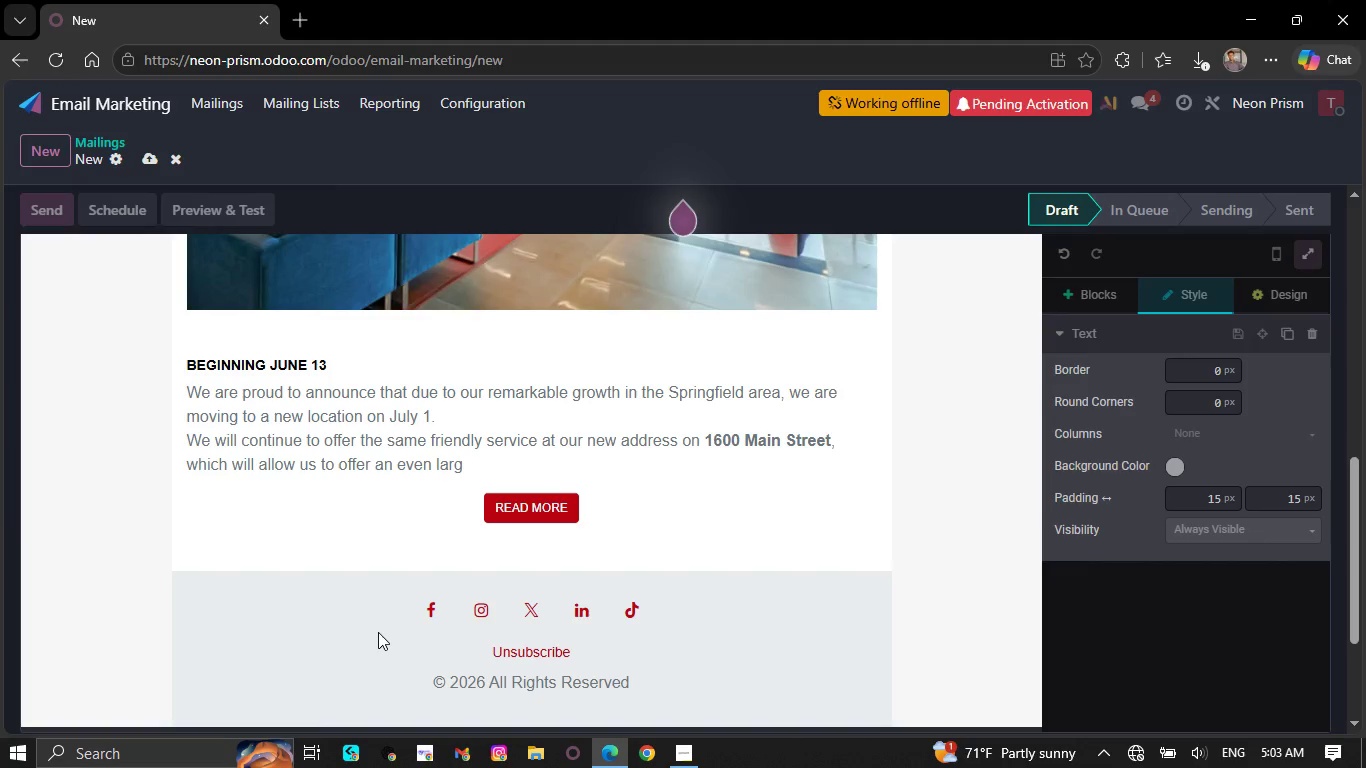 
key(Backspace)
 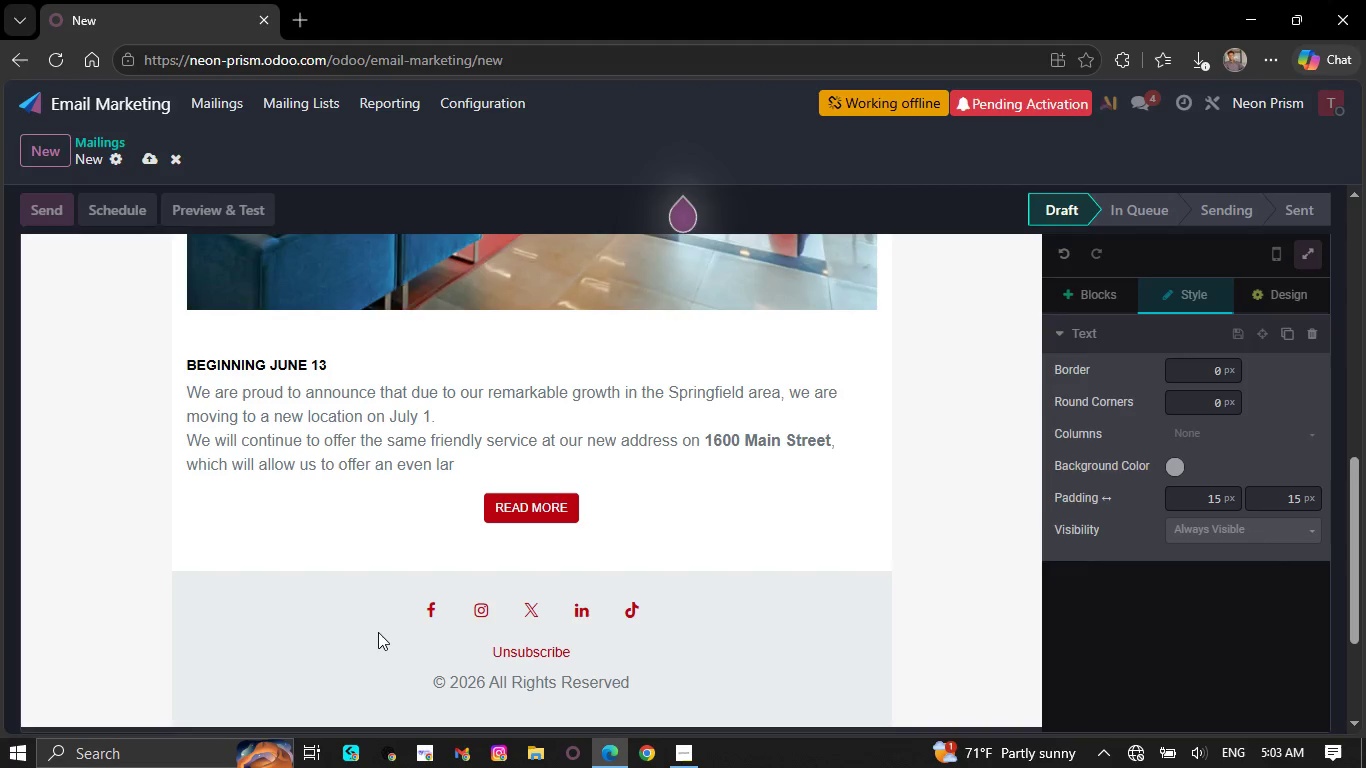 
key(Backspace)
 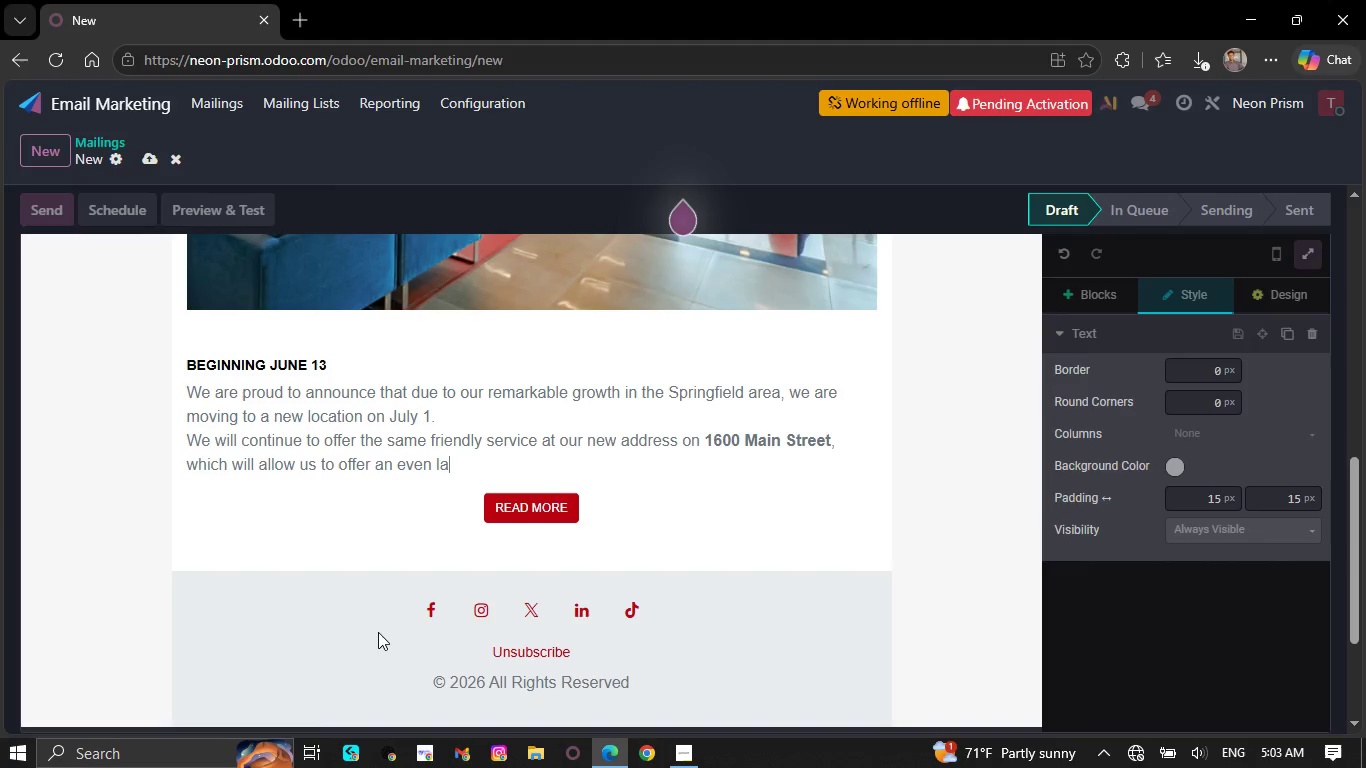 
key(Backspace)
 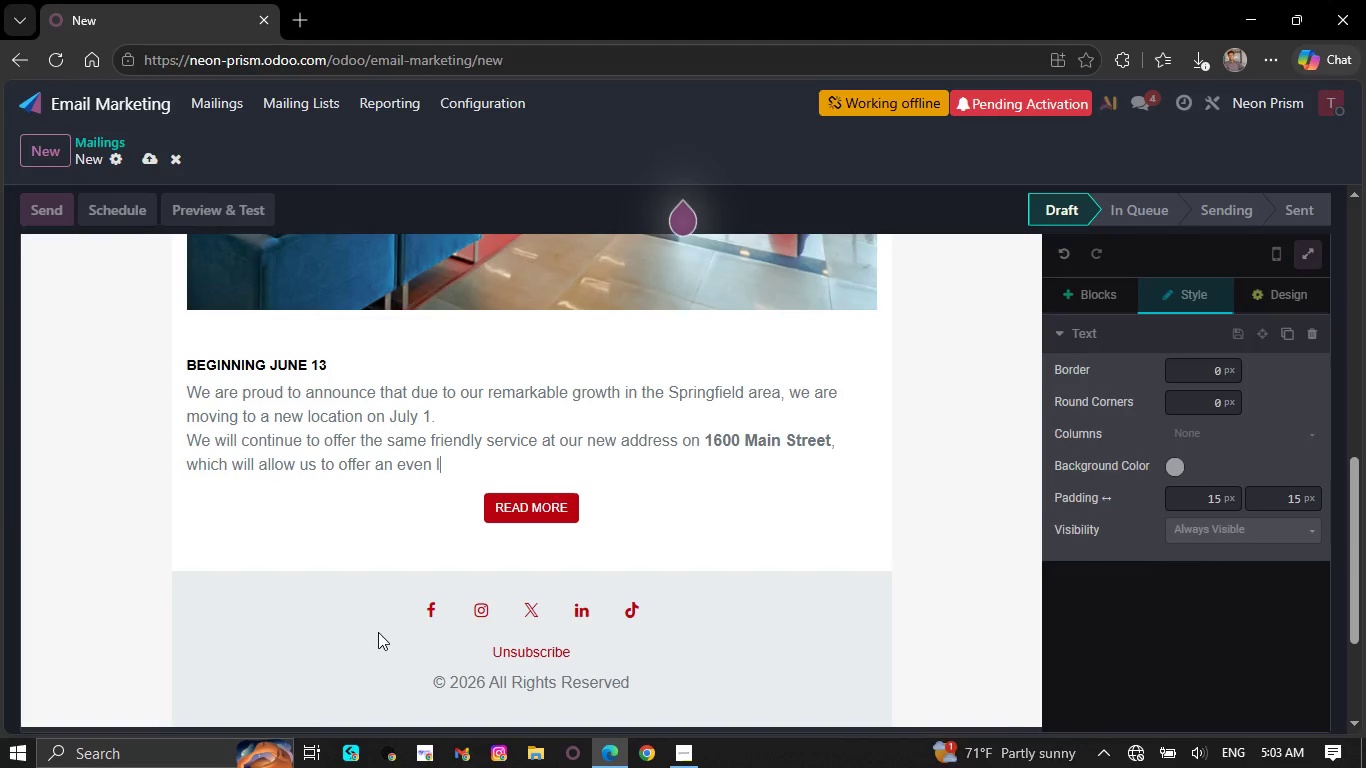 
key(Backspace)
 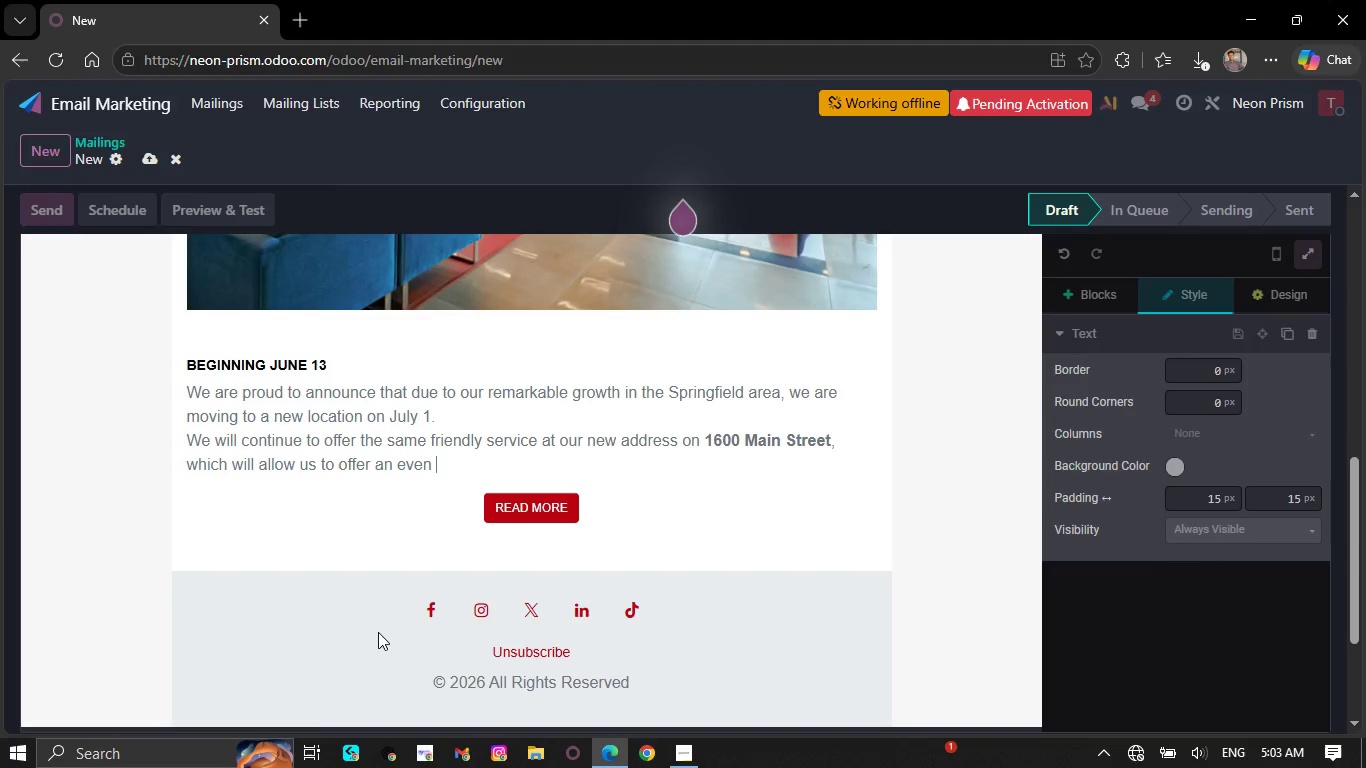 
key(Backspace)
 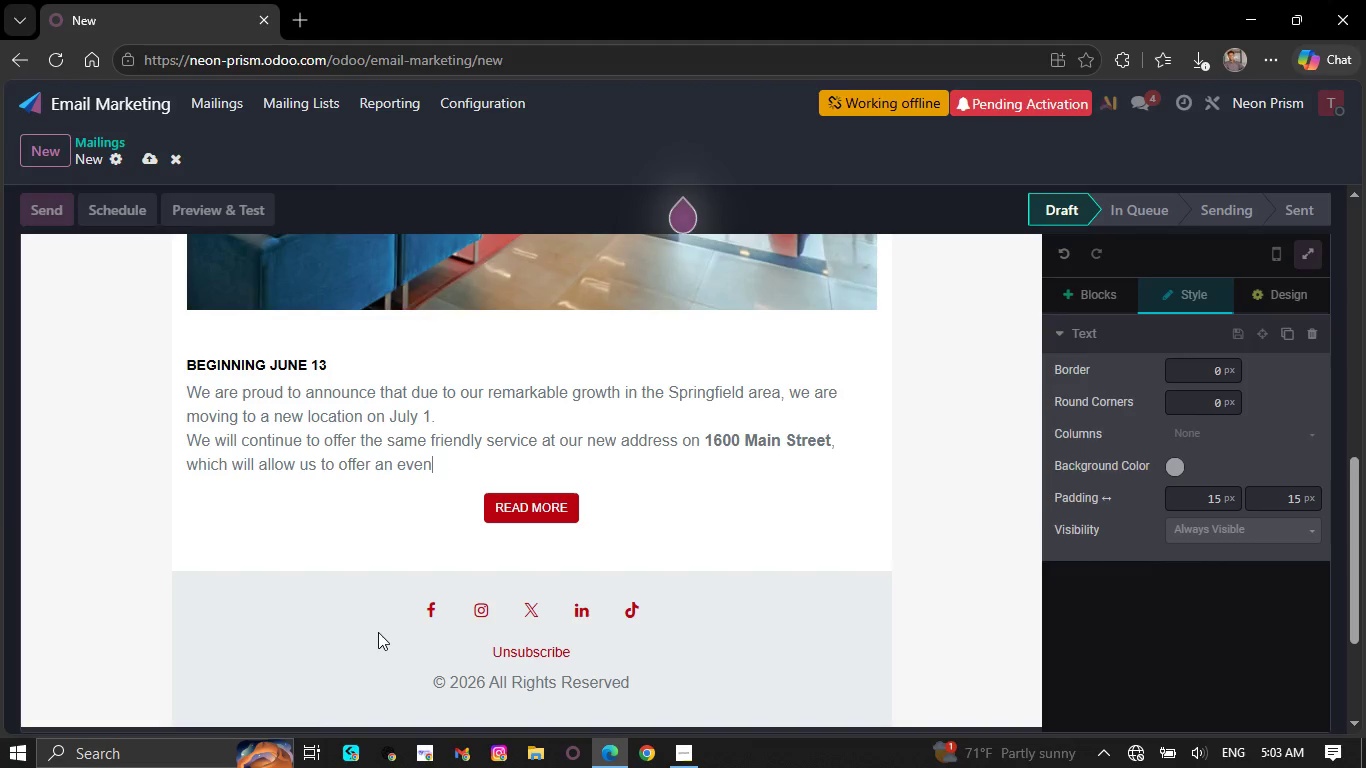 
key(Backspace)
 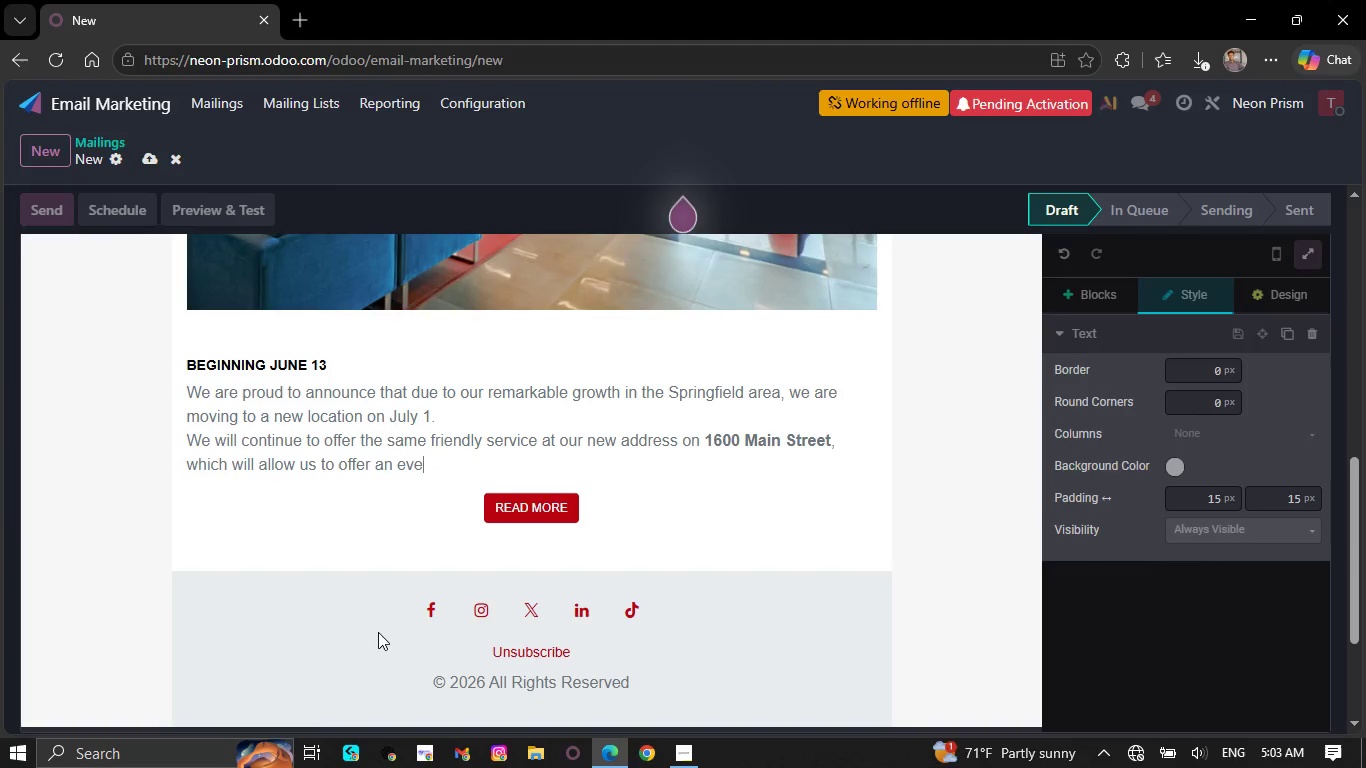 
key(Backspace)
 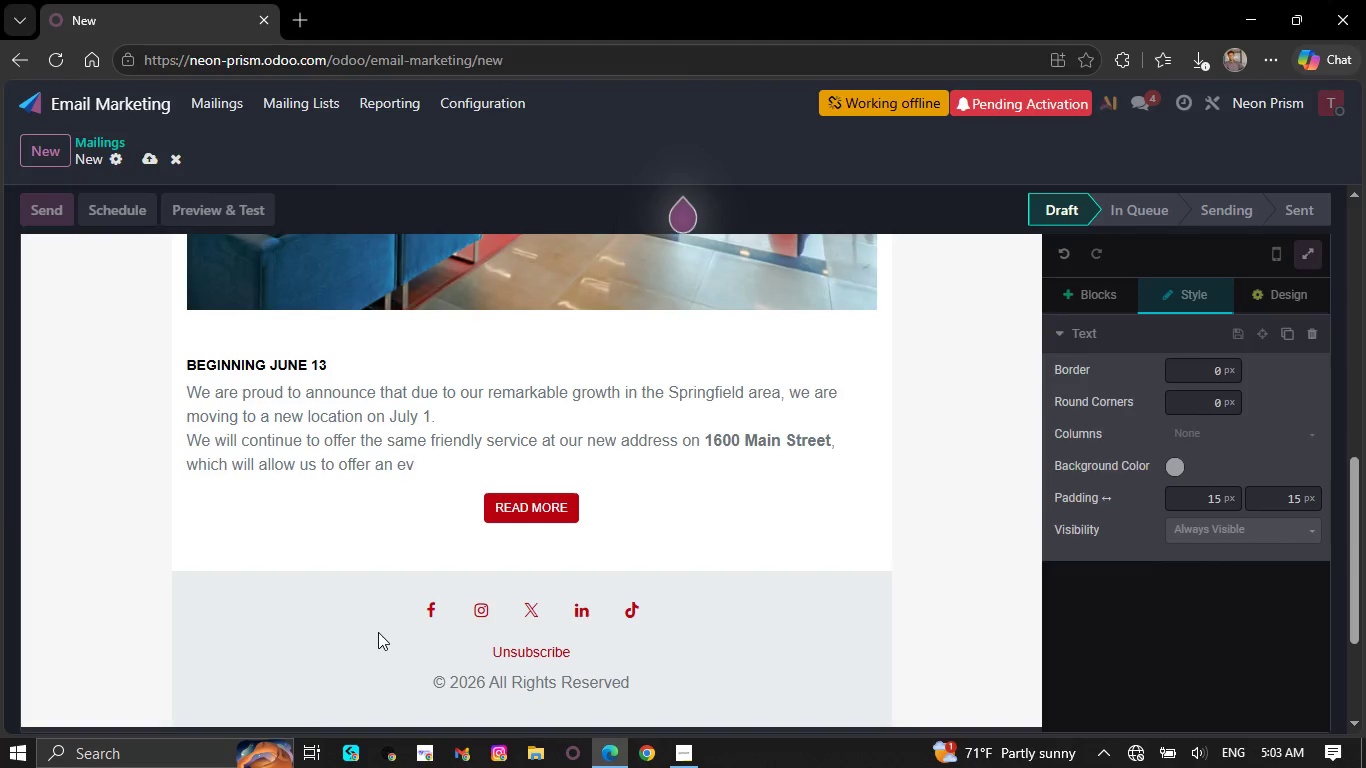 
key(Backspace)
 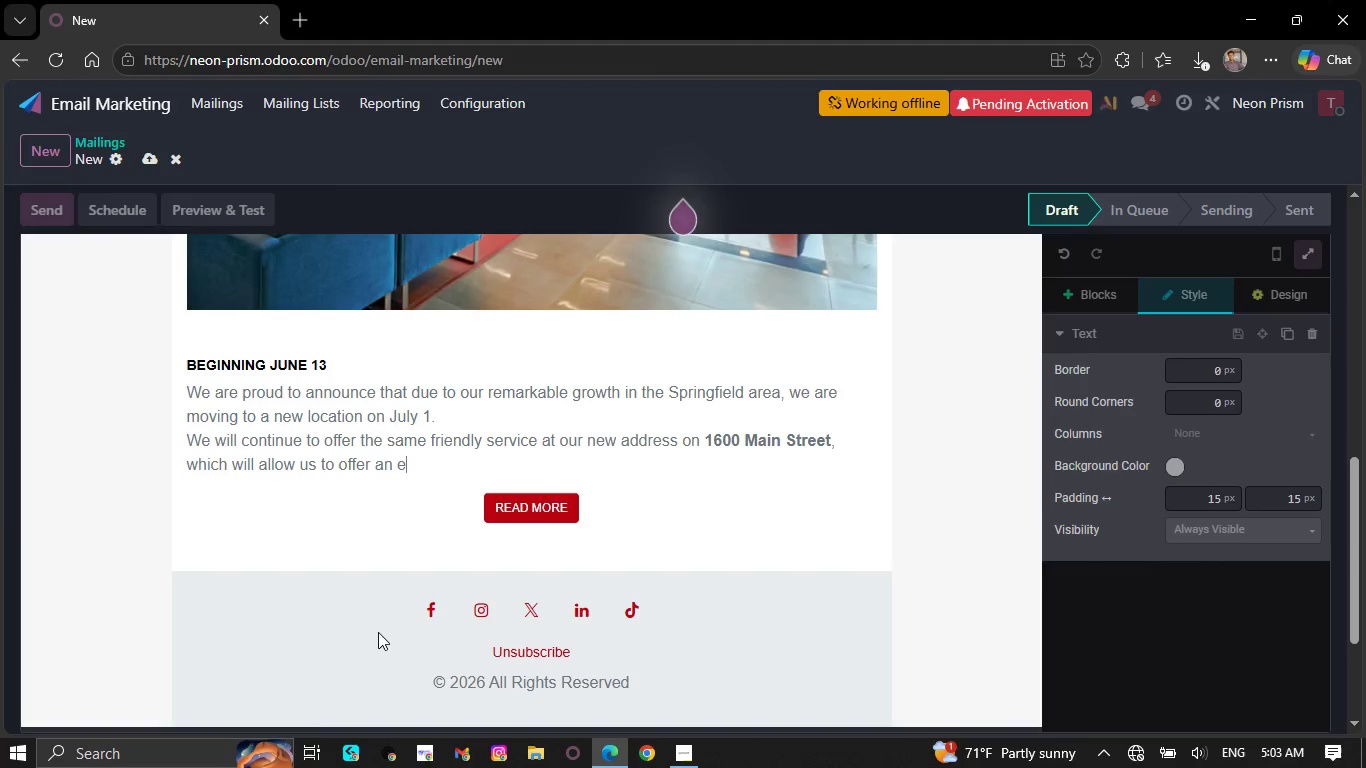 
key(Backspace)
 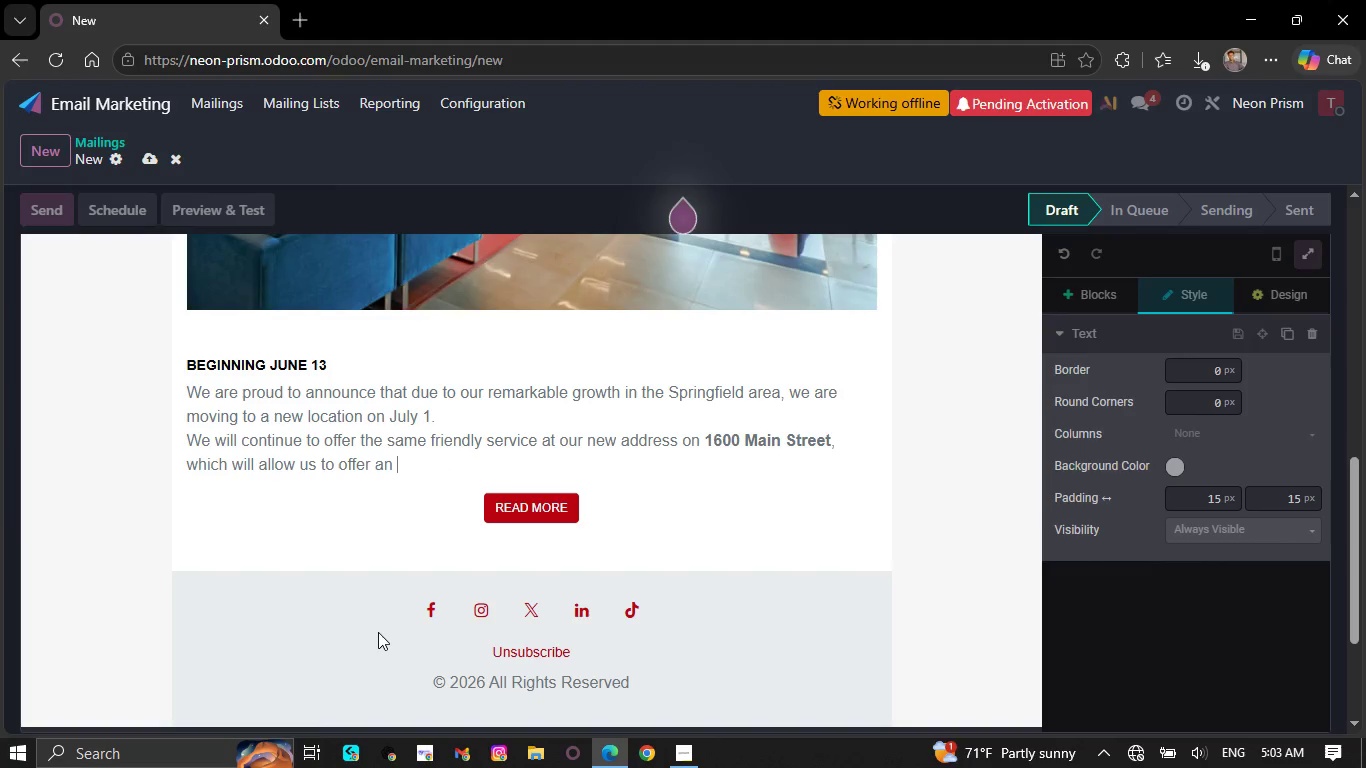 
key(Backspace)
 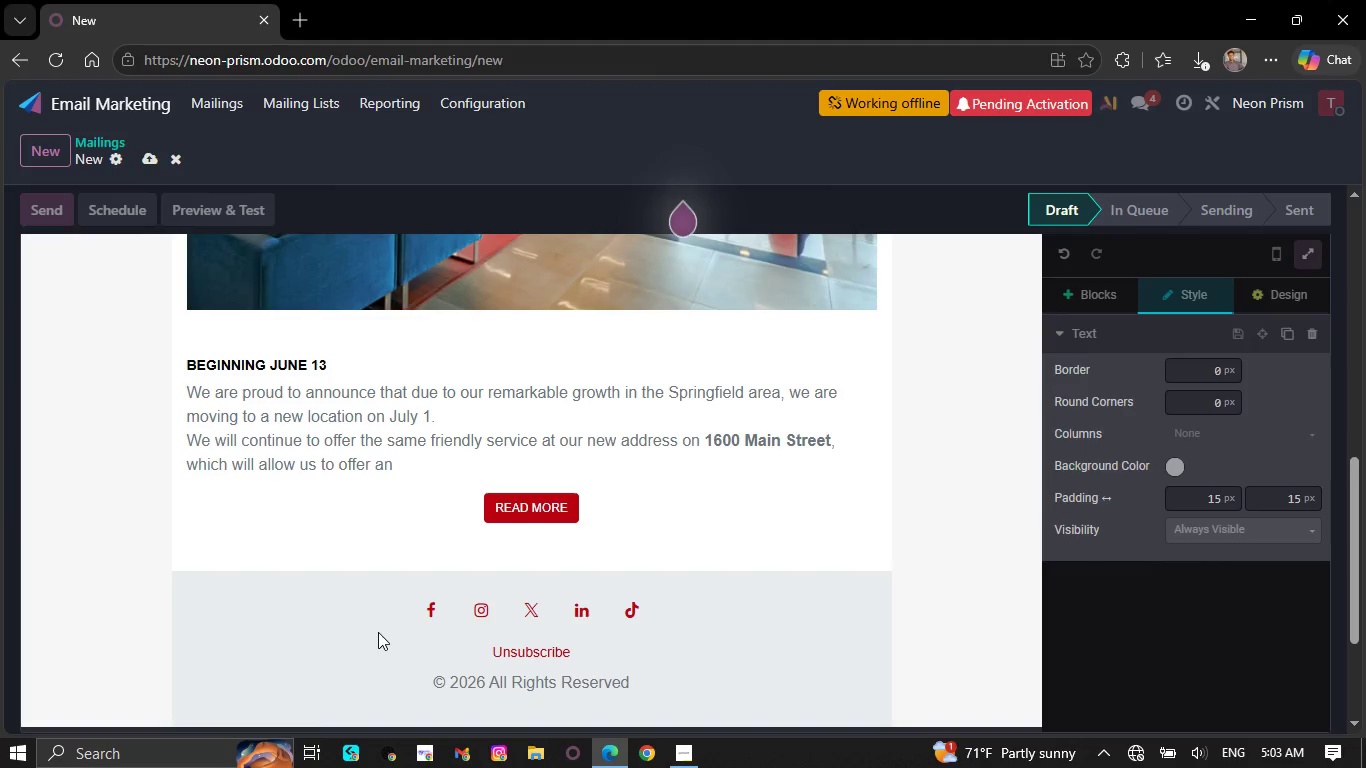 
key(Backspace)
 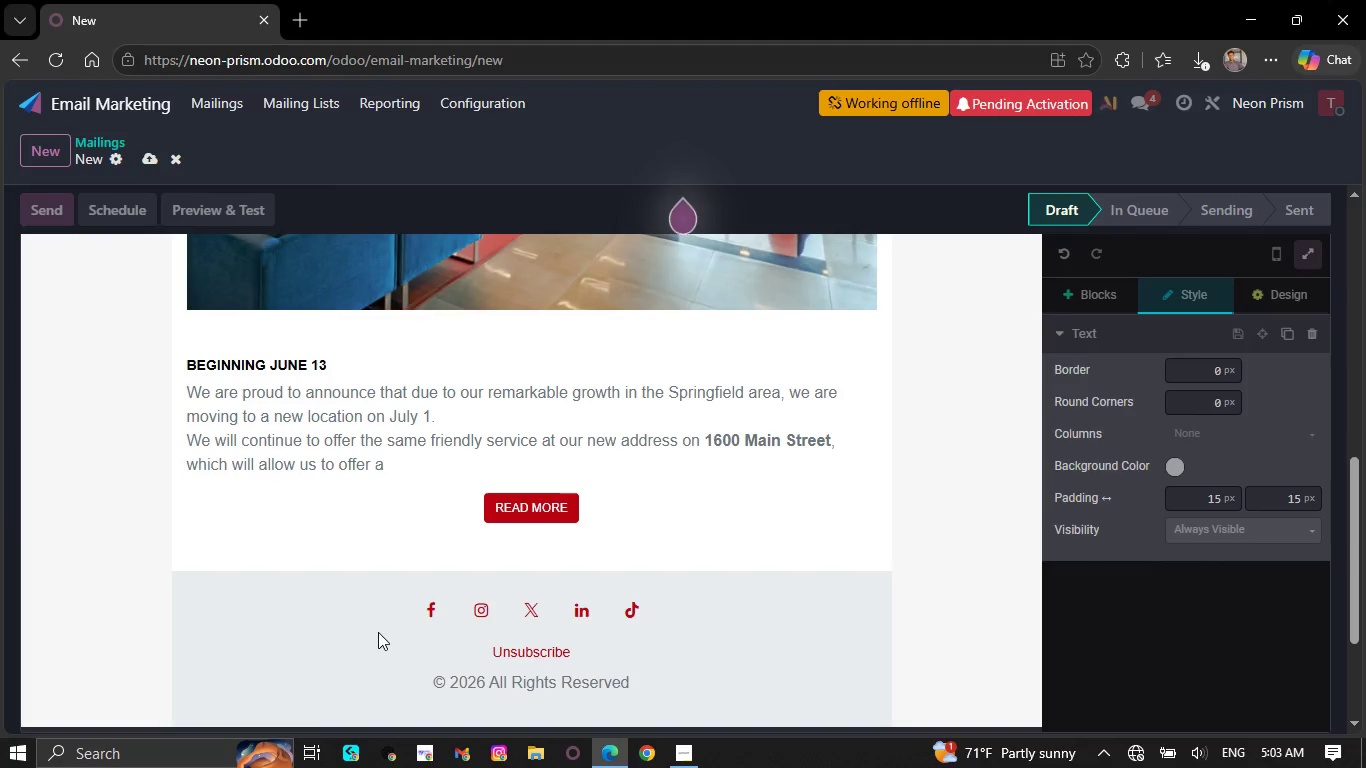 
key(Backspace)
 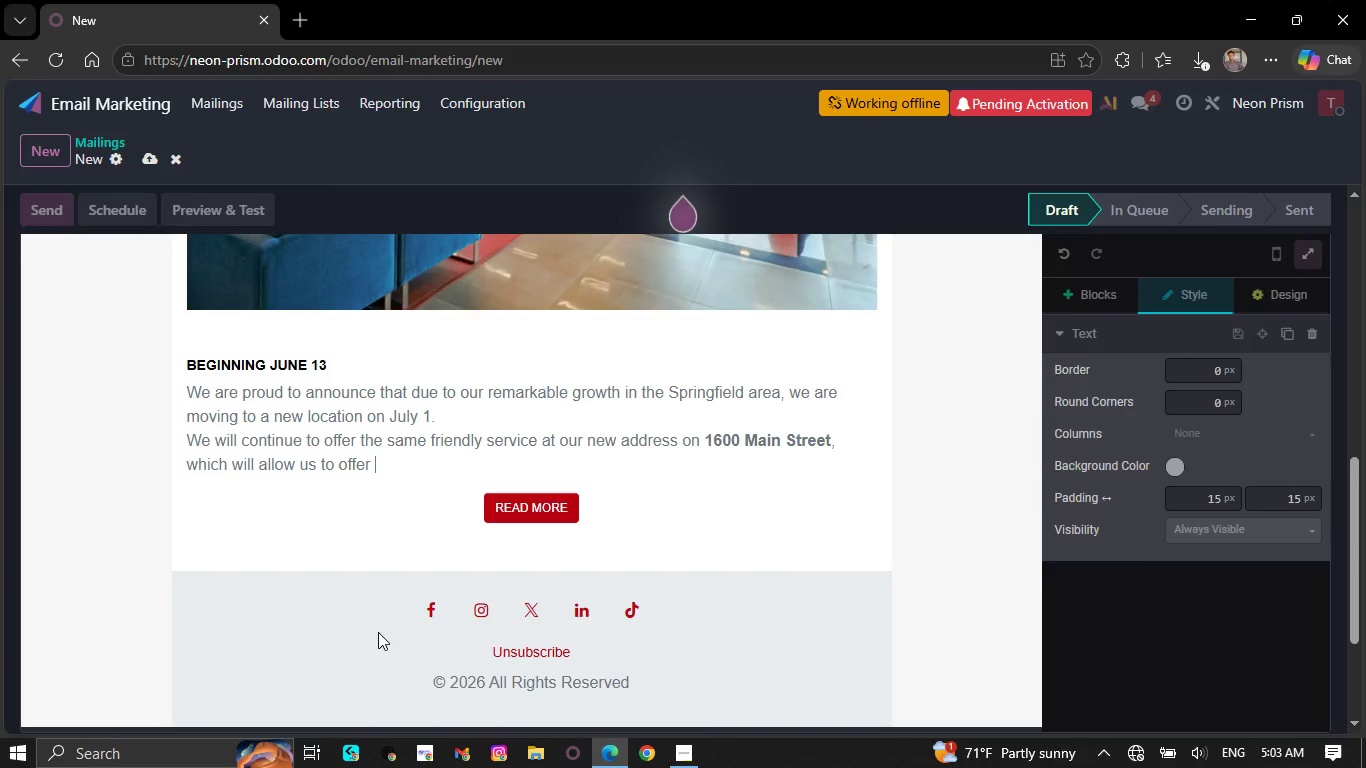 
key(Backspace)
 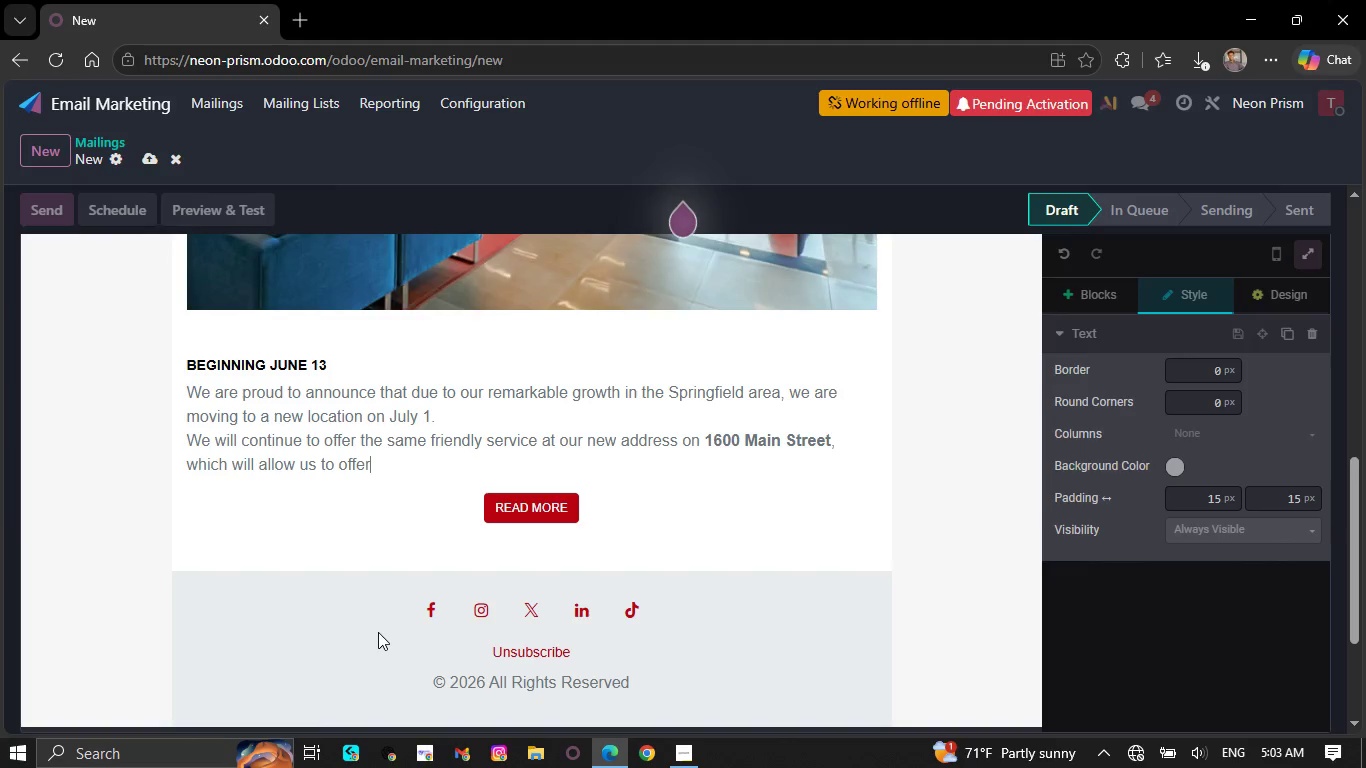 
key(Backspace)
 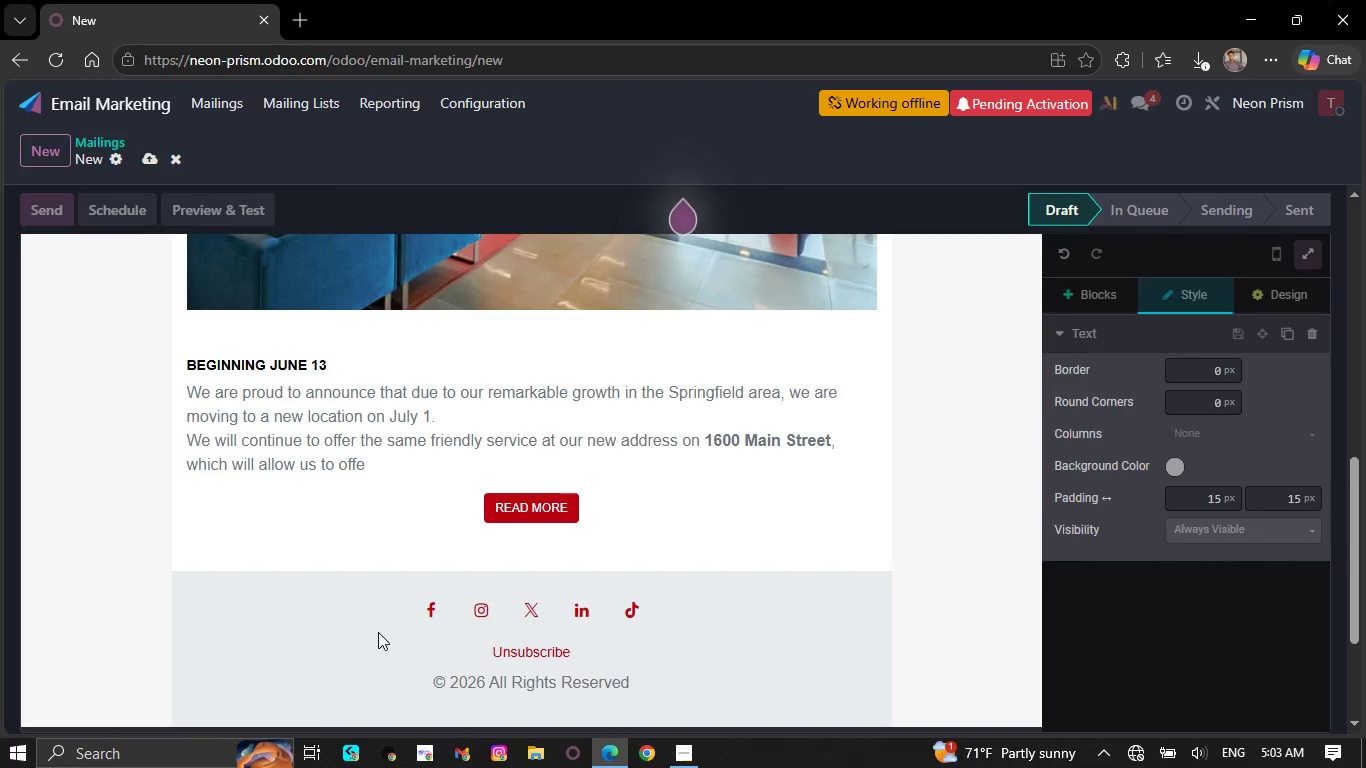 
key(Backspace)
 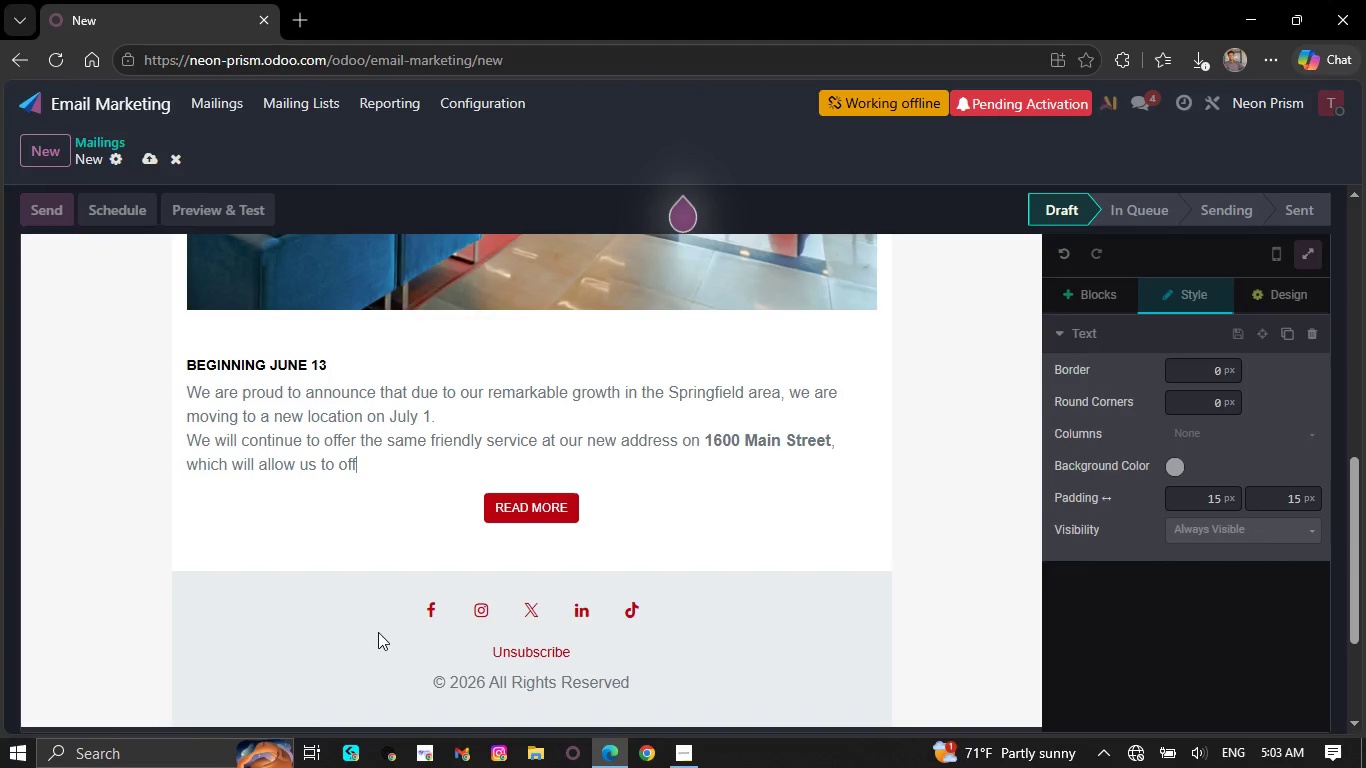 
key(Backspace)
 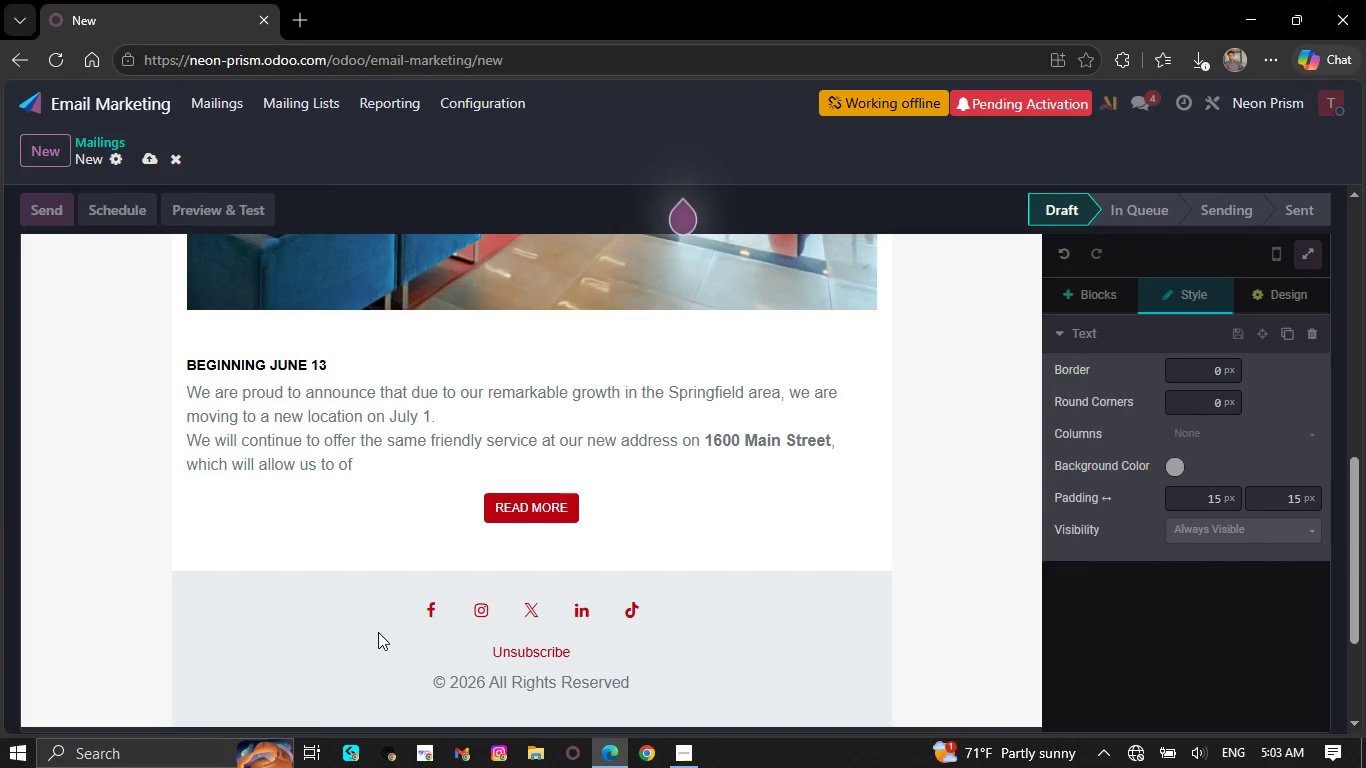 
key(Backspace)
 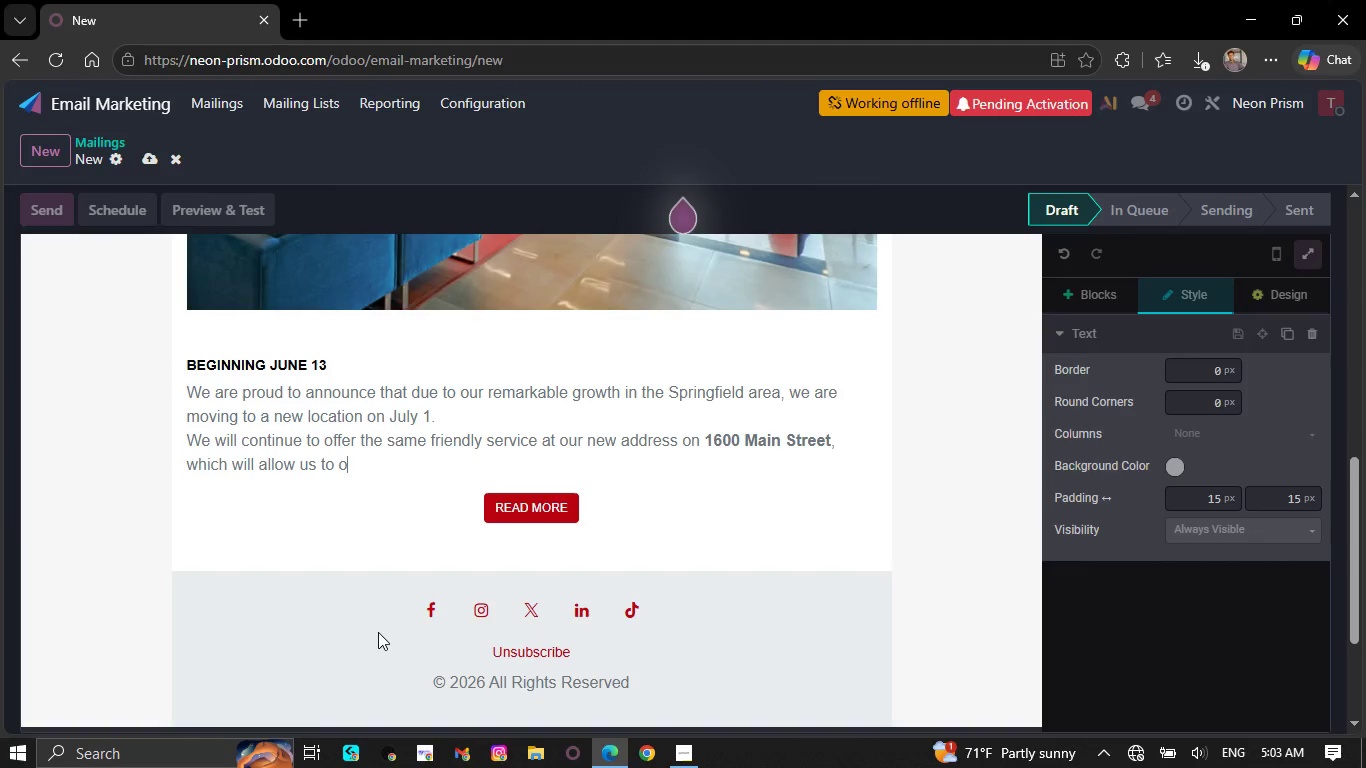 
key(Backspace)
 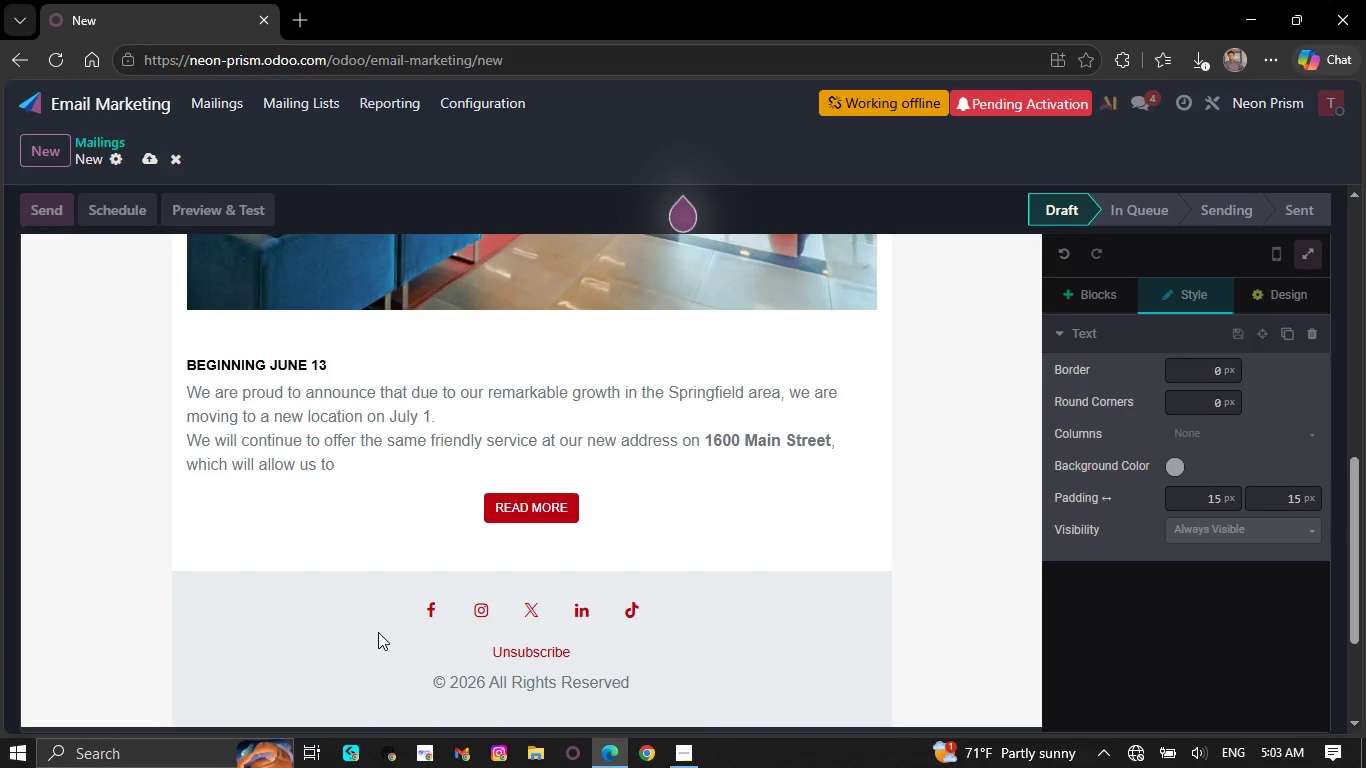 
key(Backspace)
 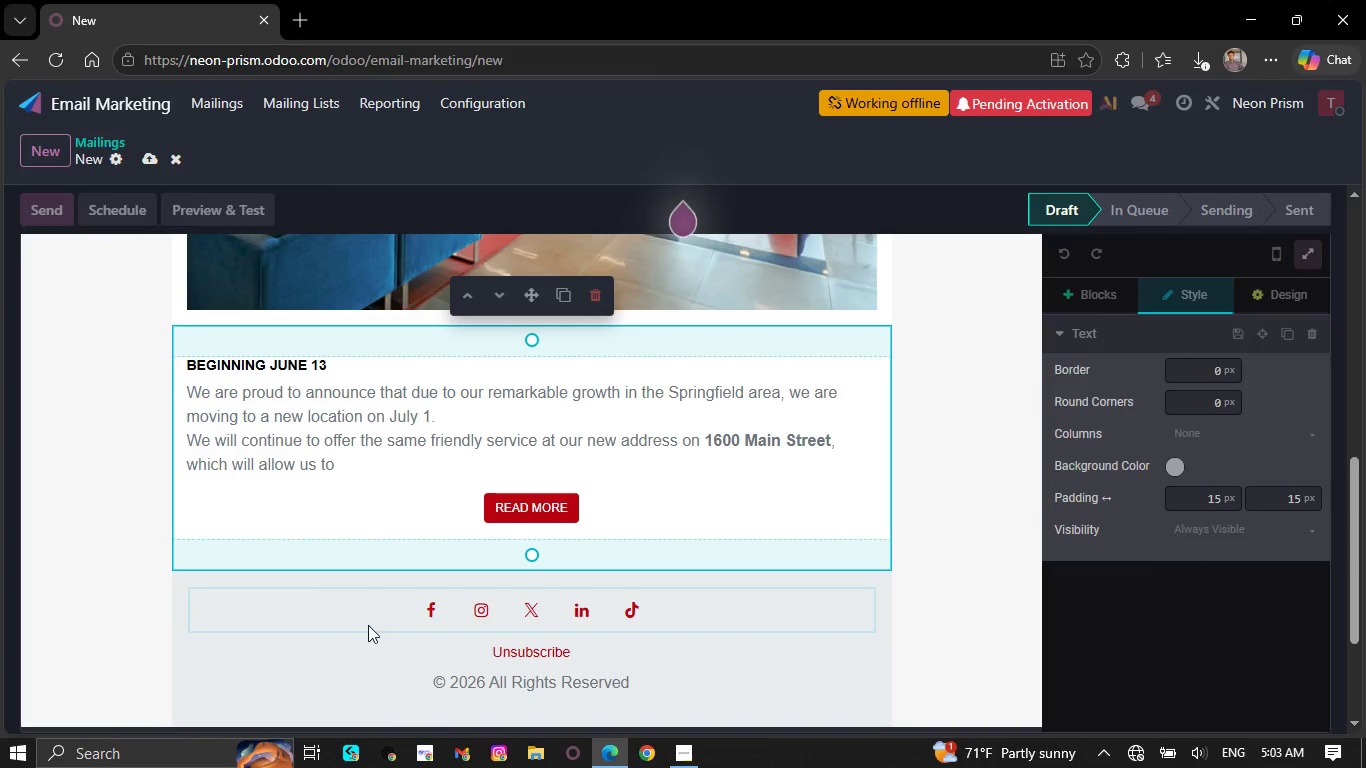 
scroll: coordinate [393, 751], scroll_direction: up, amount: 3.0
 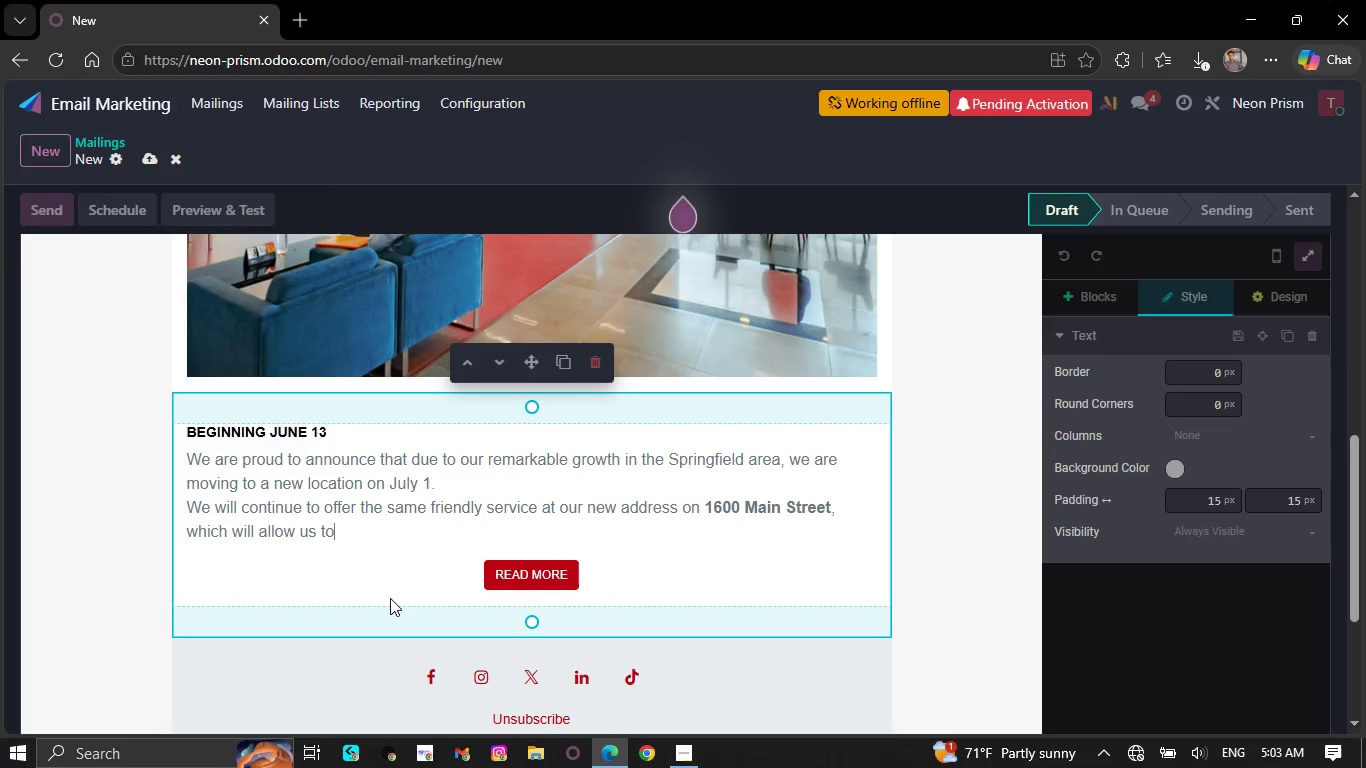 
wait(12.11)
 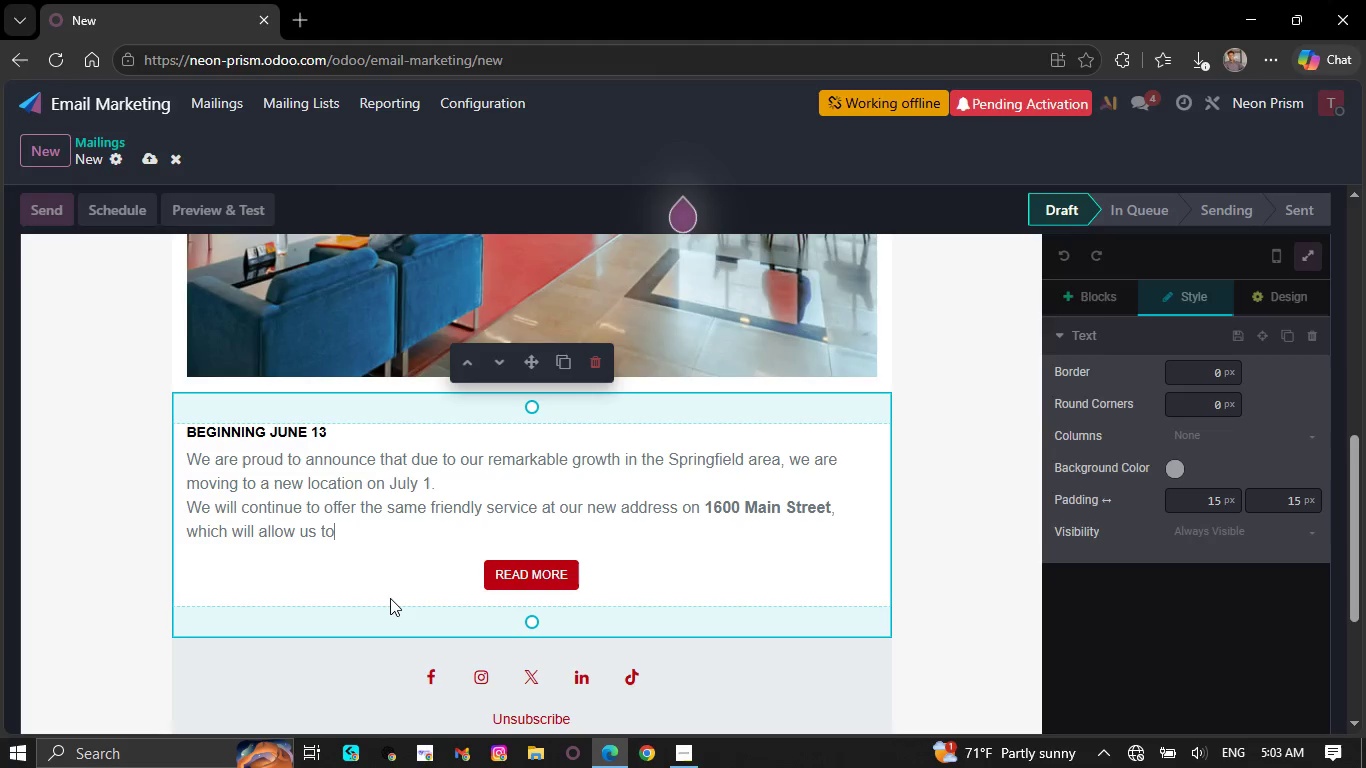 
left_click([58, 44])
 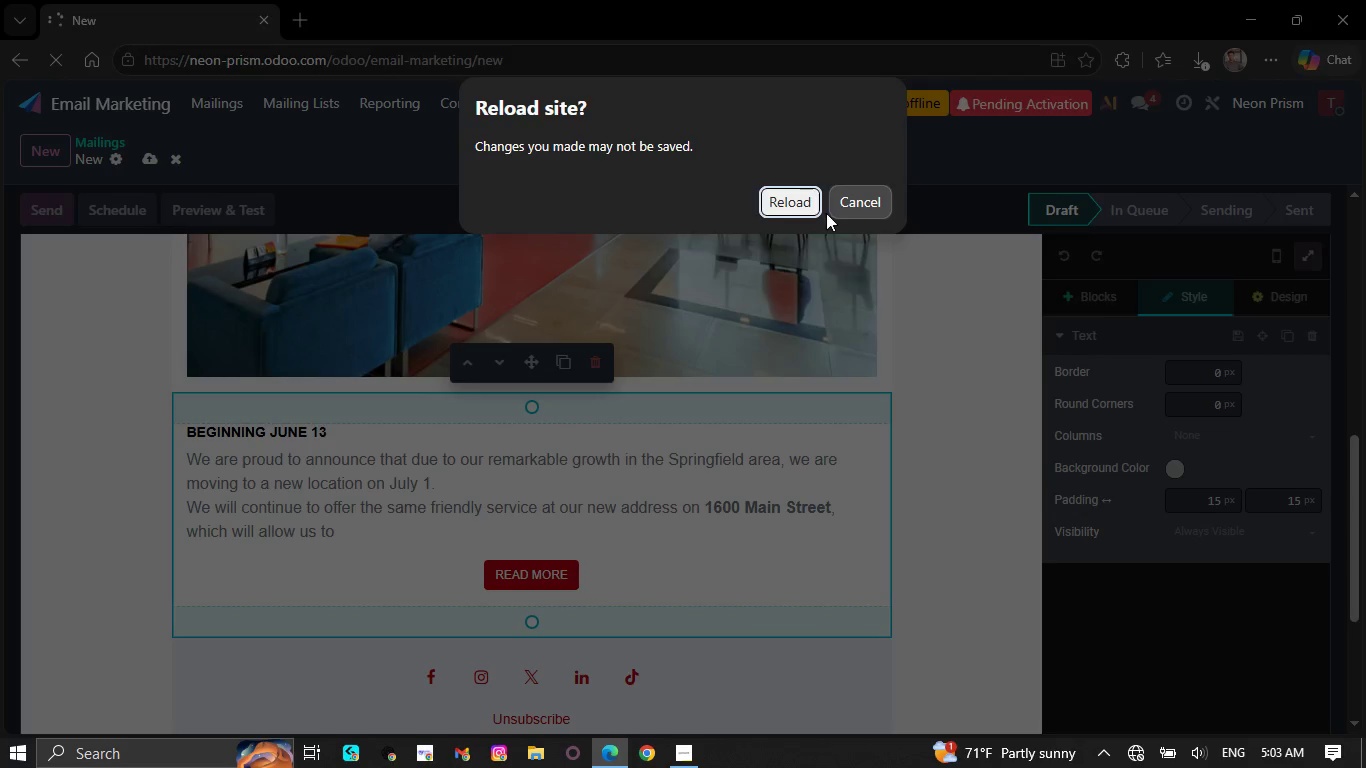 
left_click([811, 199])
 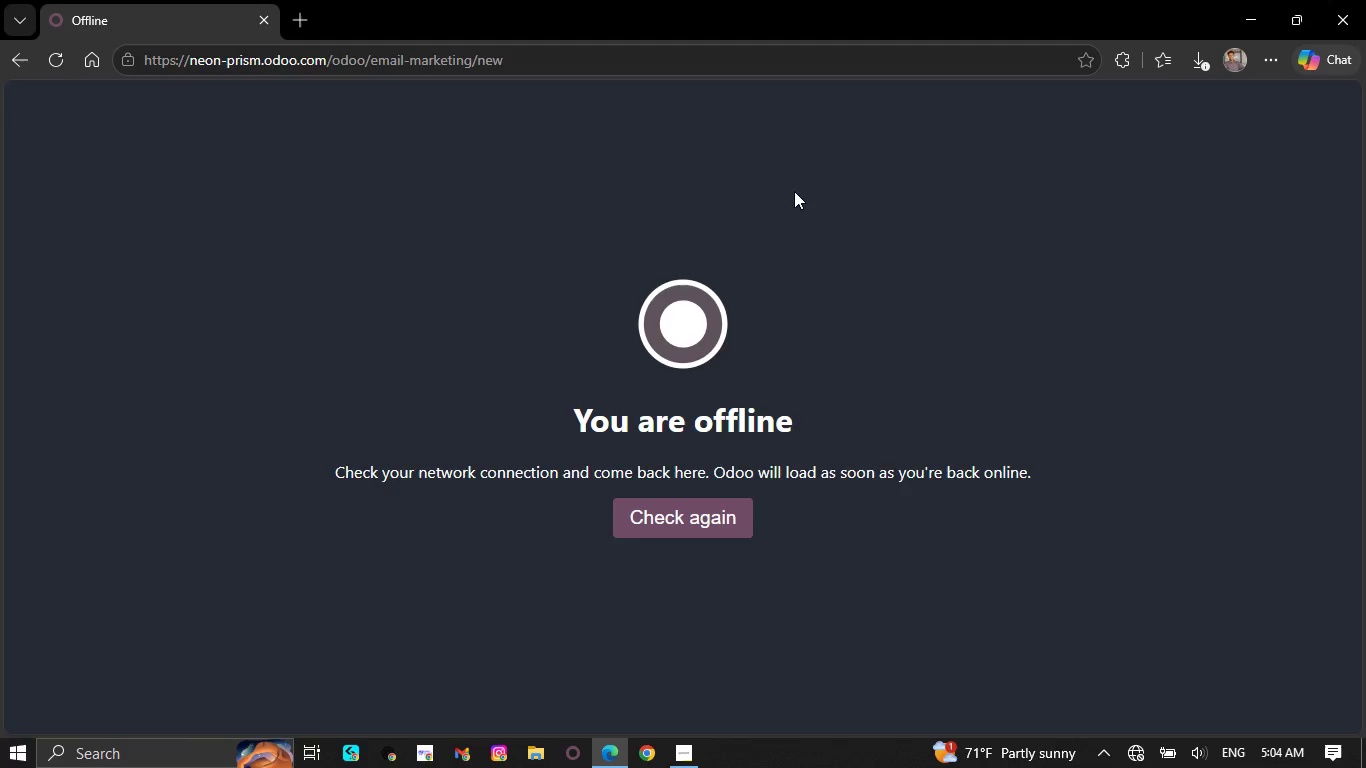 
wait(6.2)
 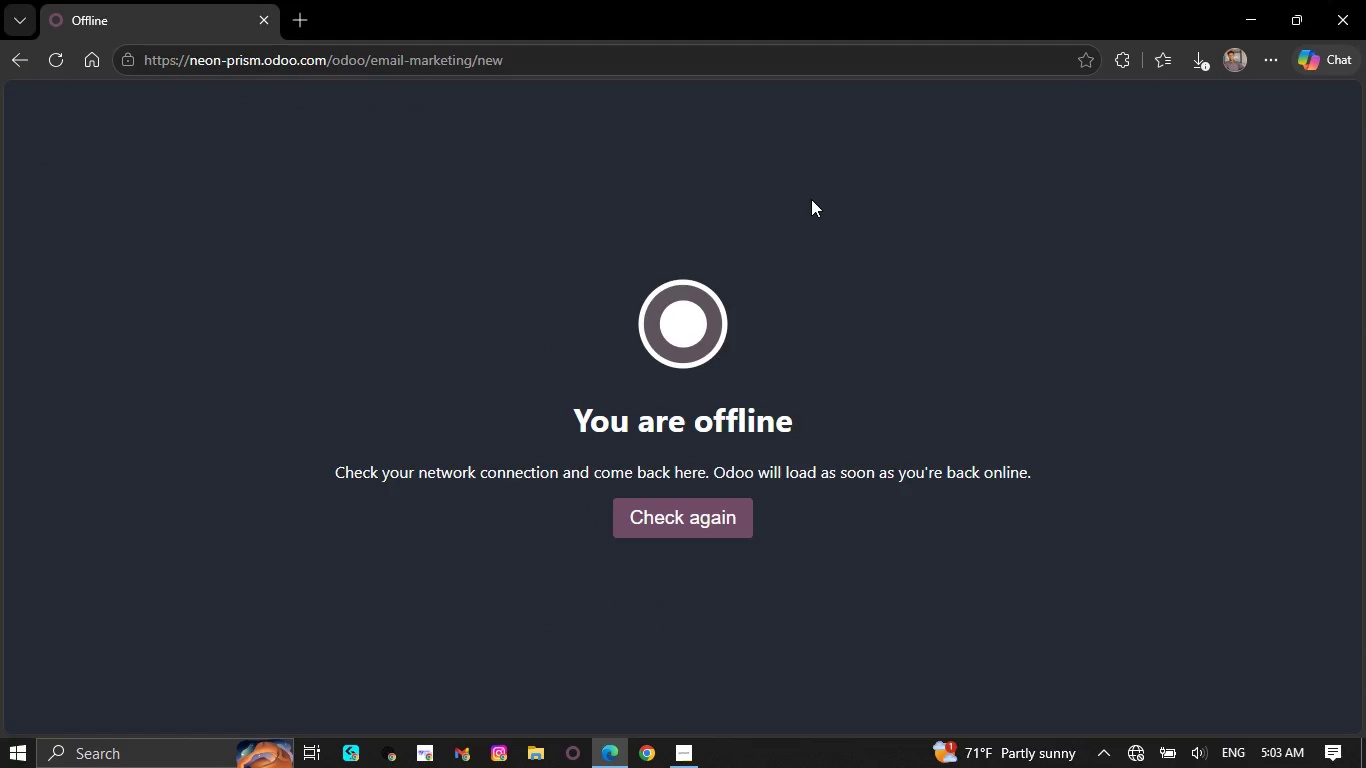 
left_click([1130, 751])
 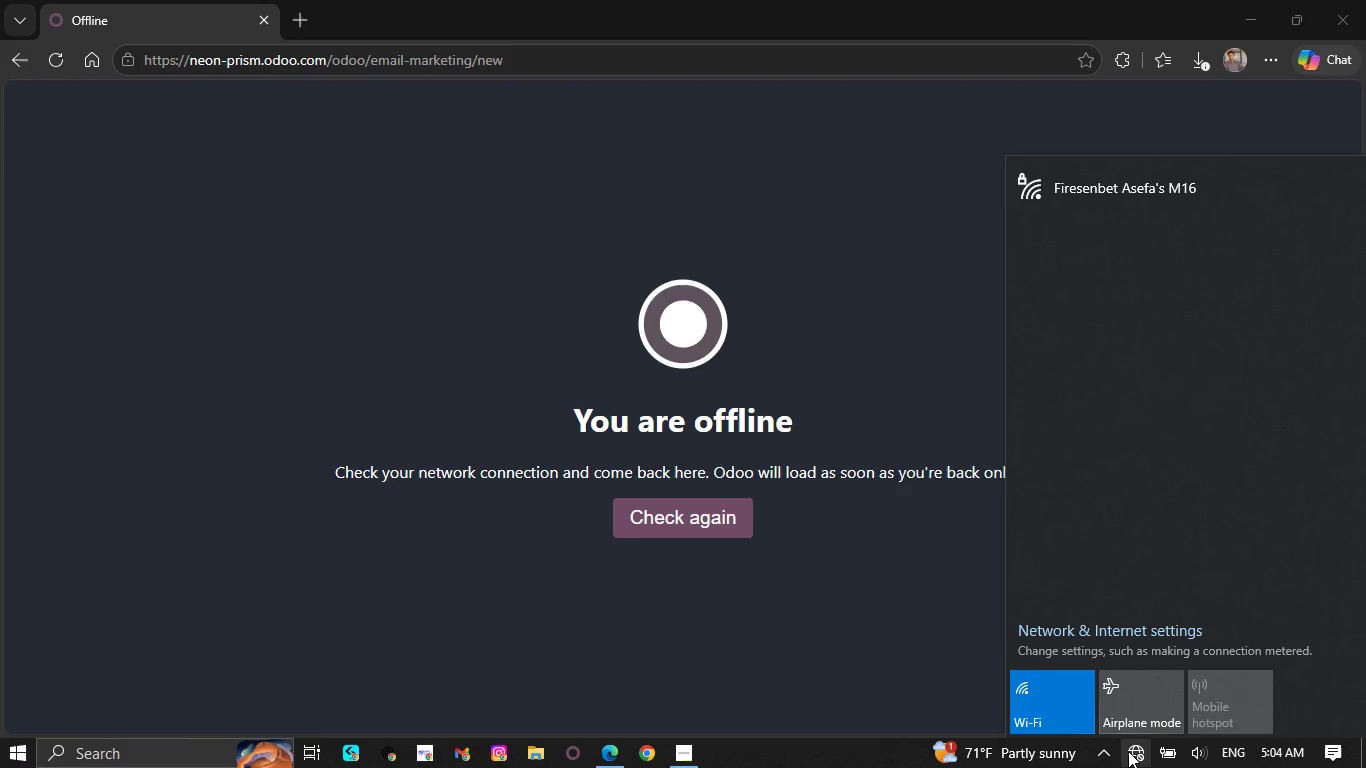 
wait(8.84)
 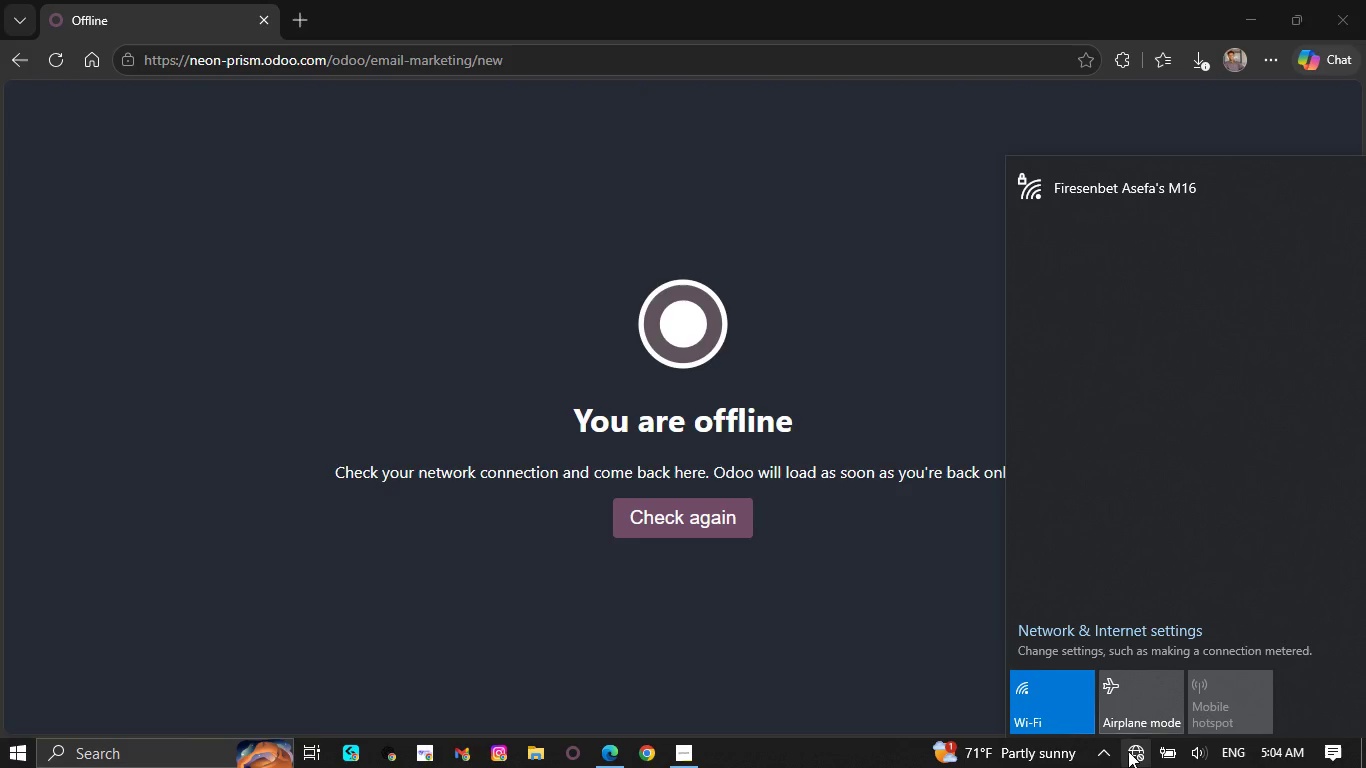 
left_click([1191, 179])
 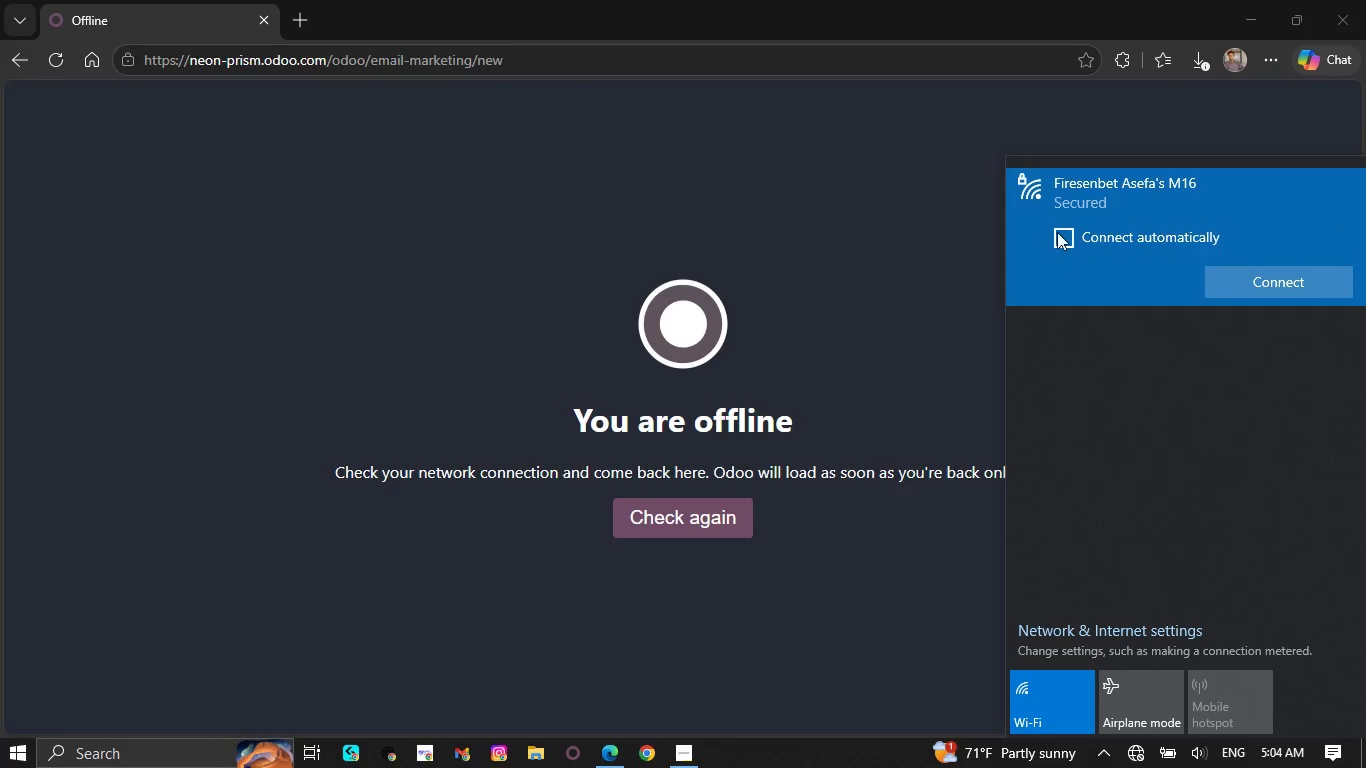 
left_click([1057, 226])
 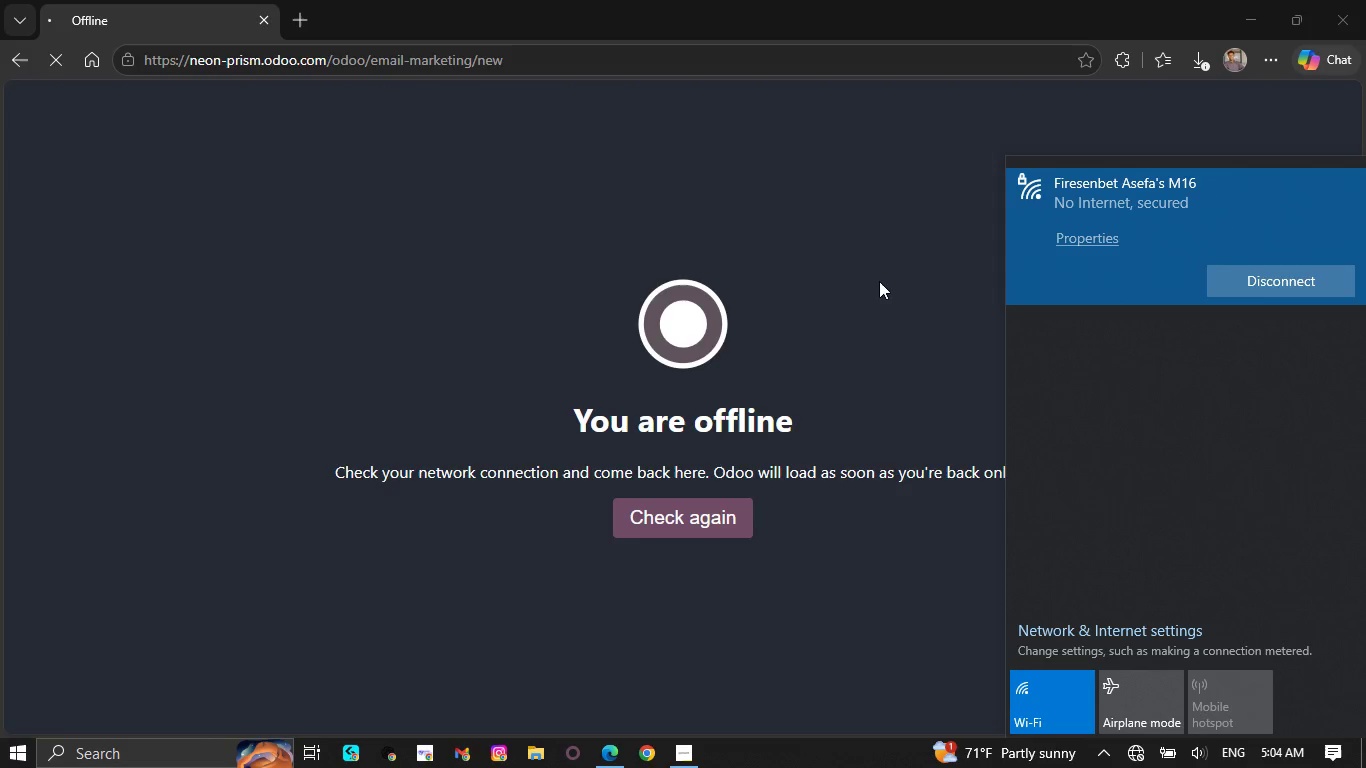 
left_click([879, 281])
 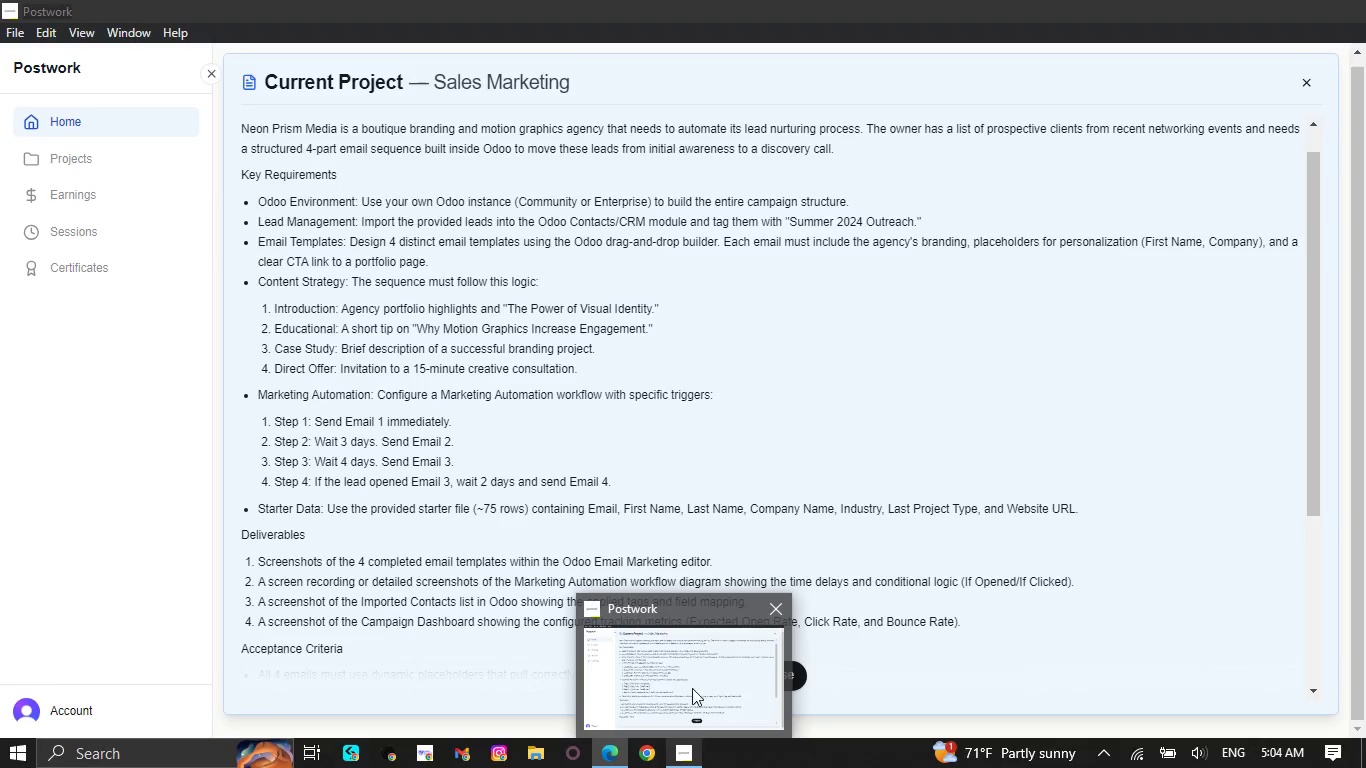 
left_click([691, 752])